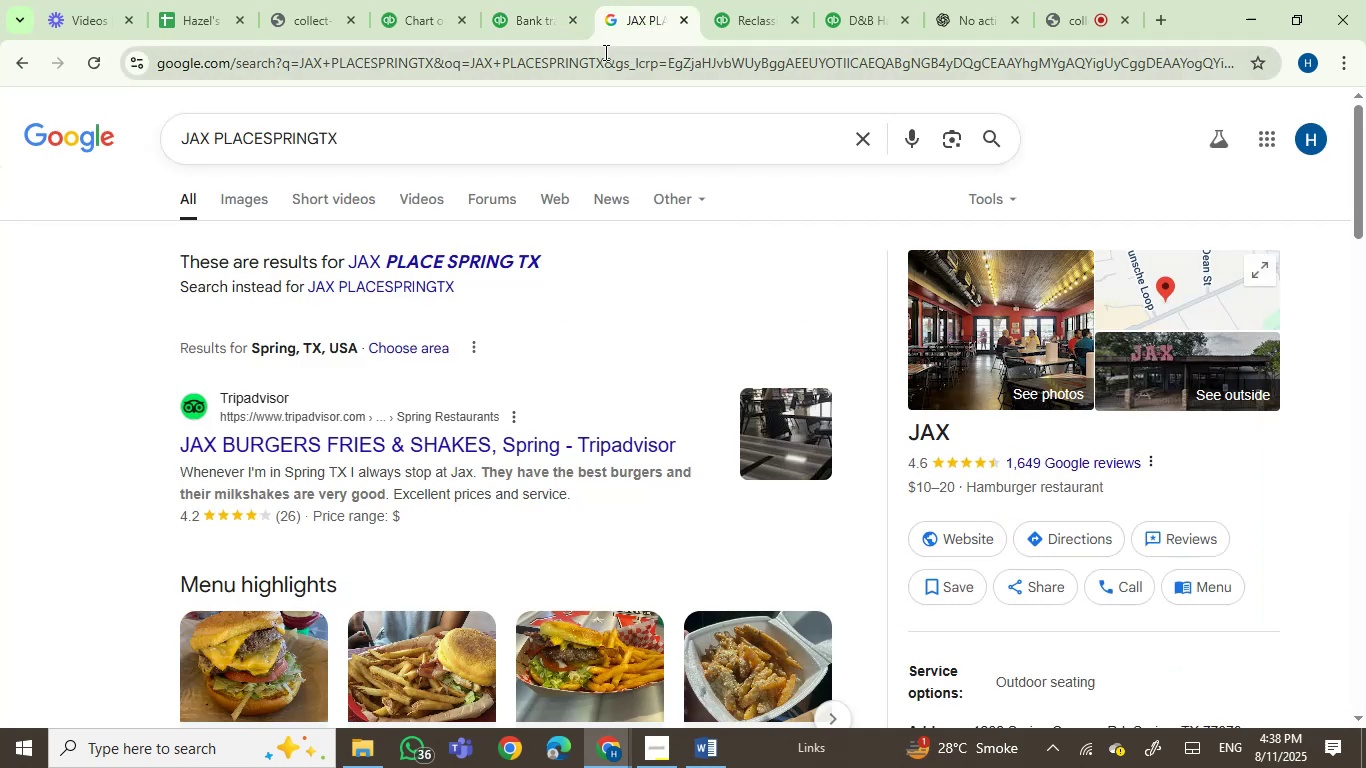 
key(Control+ControlLeft)
 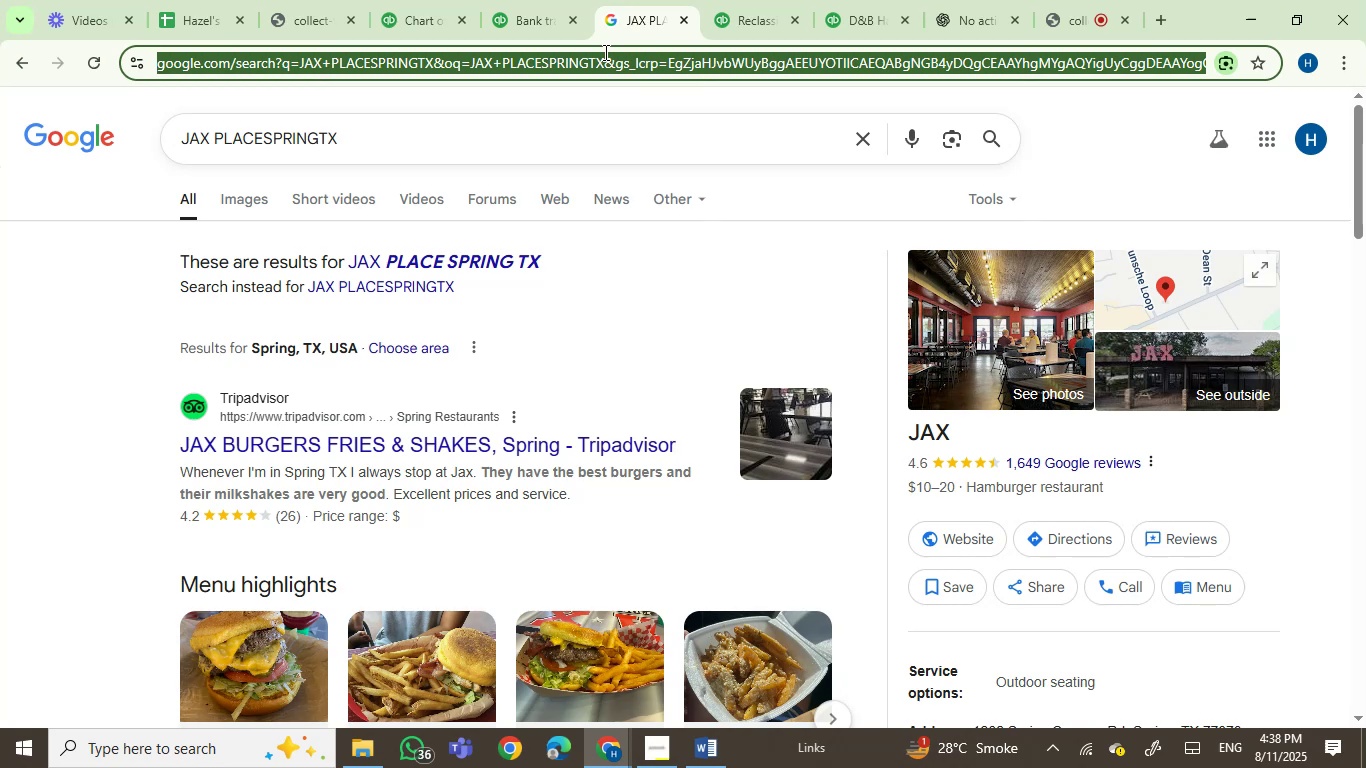 
triple_click([604, 52])
 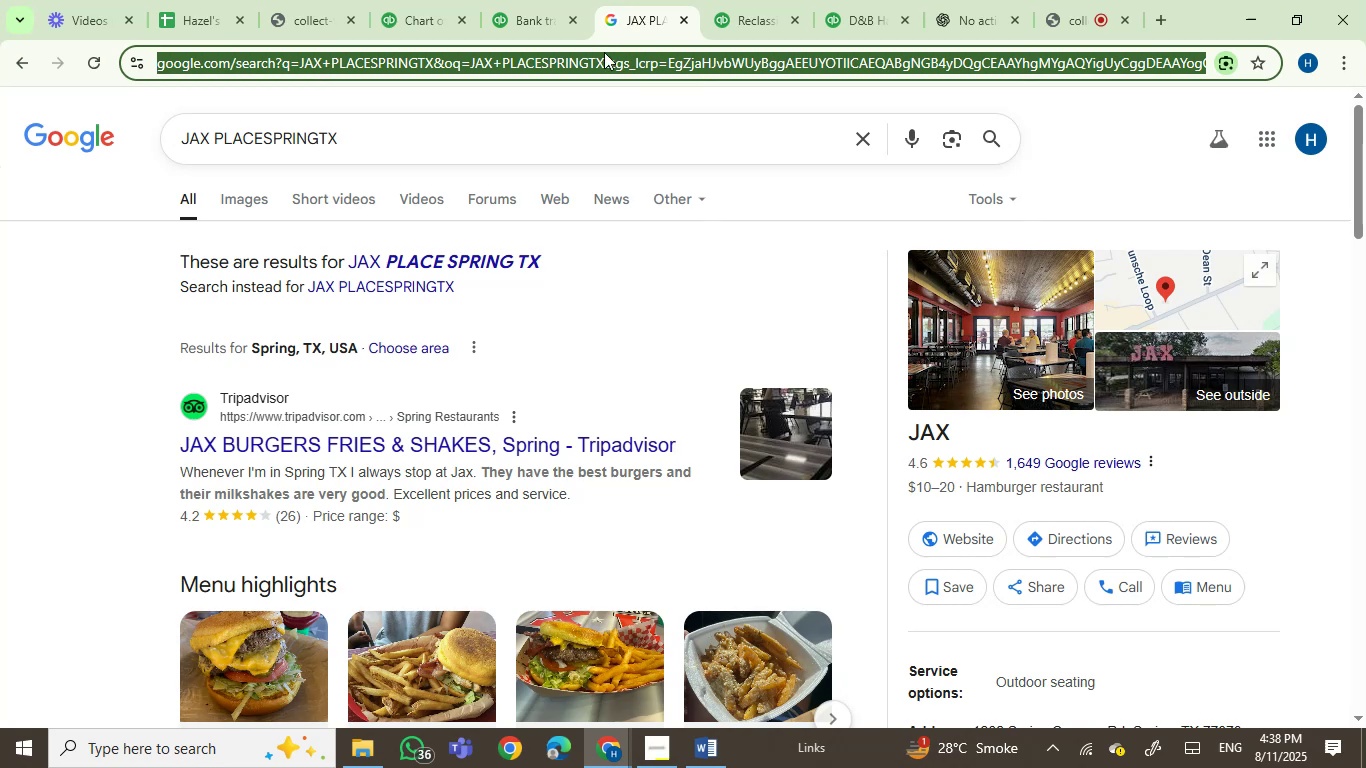 
key(Control+V)
 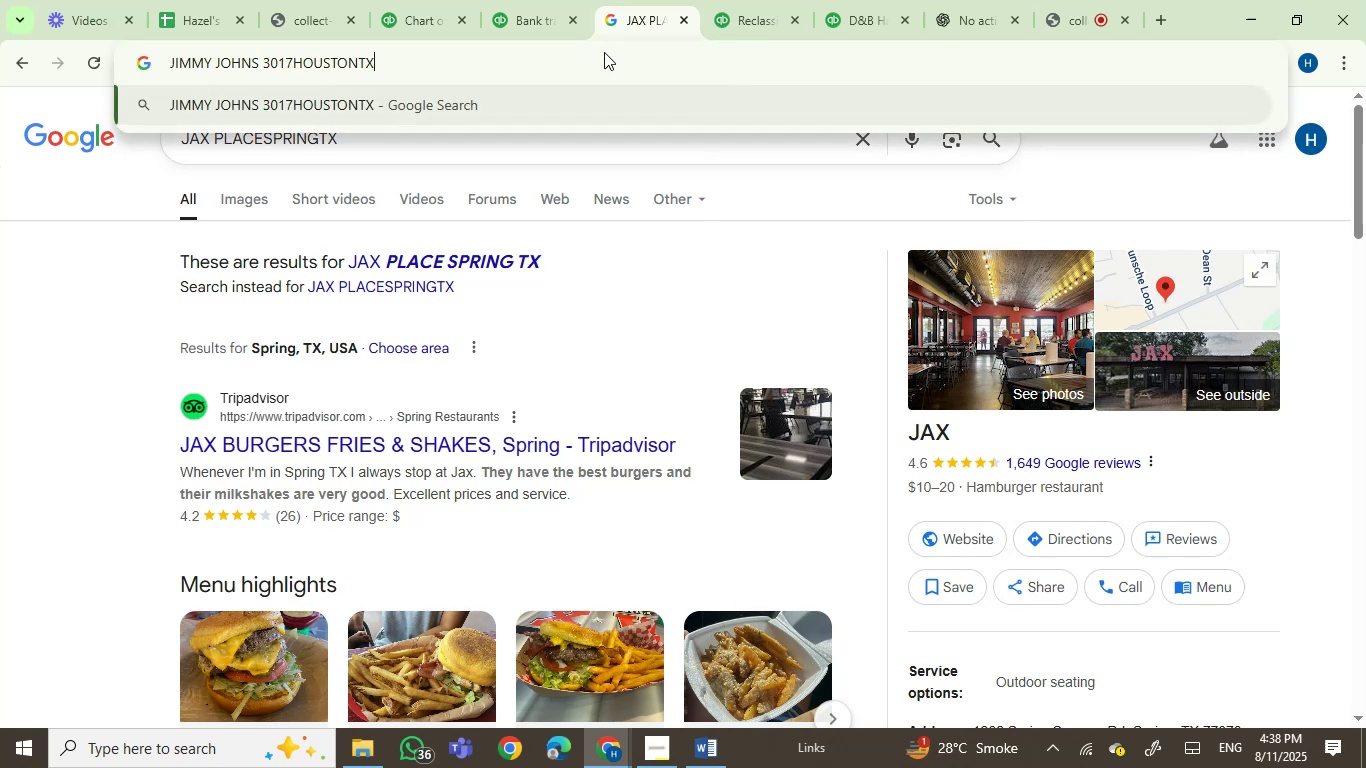 
key(Enter)
 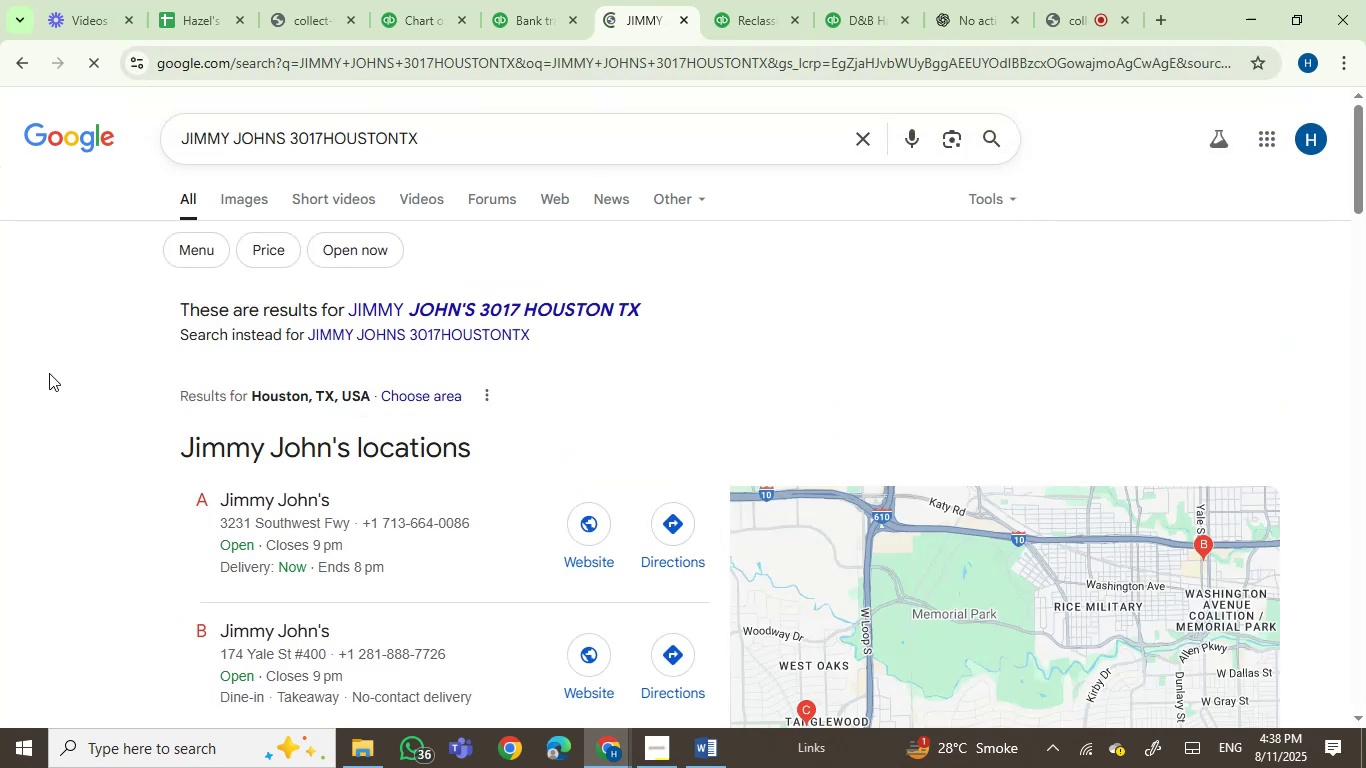 
wait(8.15)
 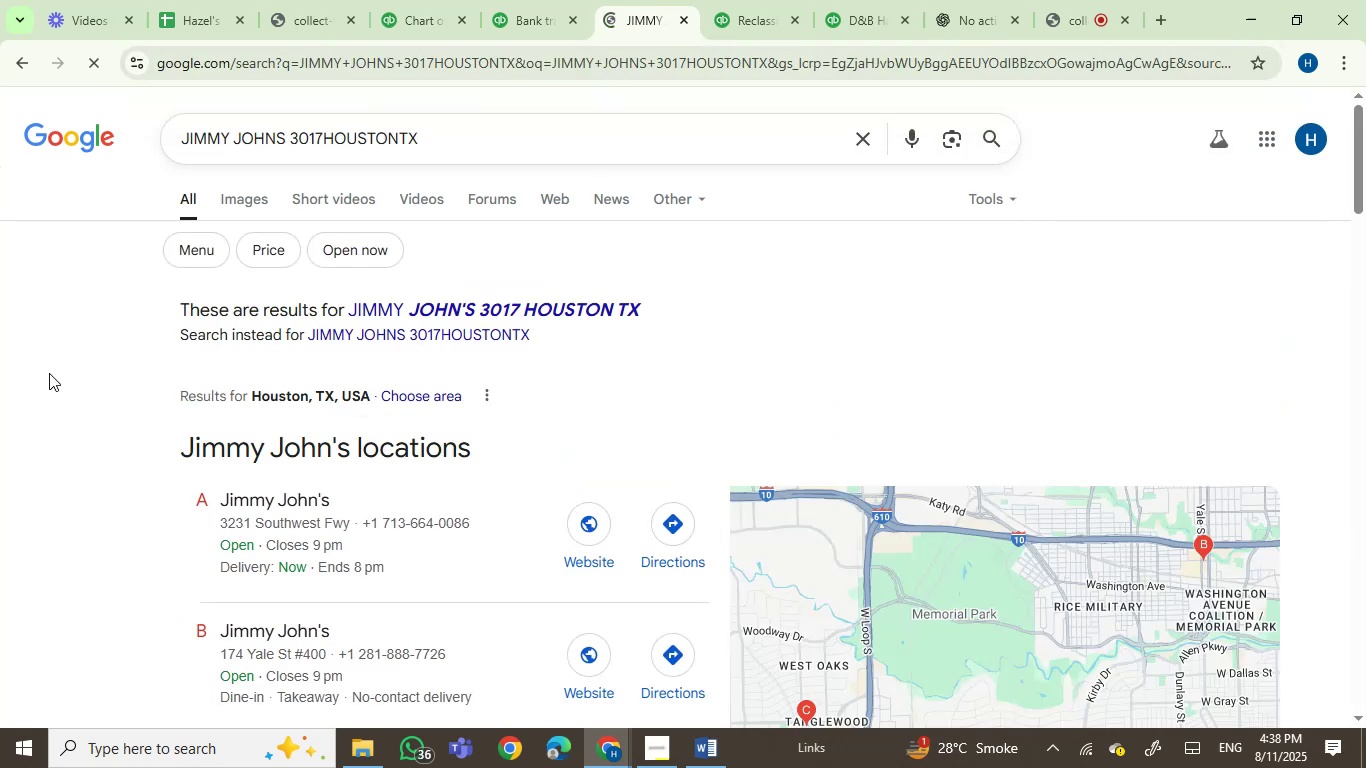 
scroll: coordinate [76, 470], scroll_direction: down, amount: 7.0
 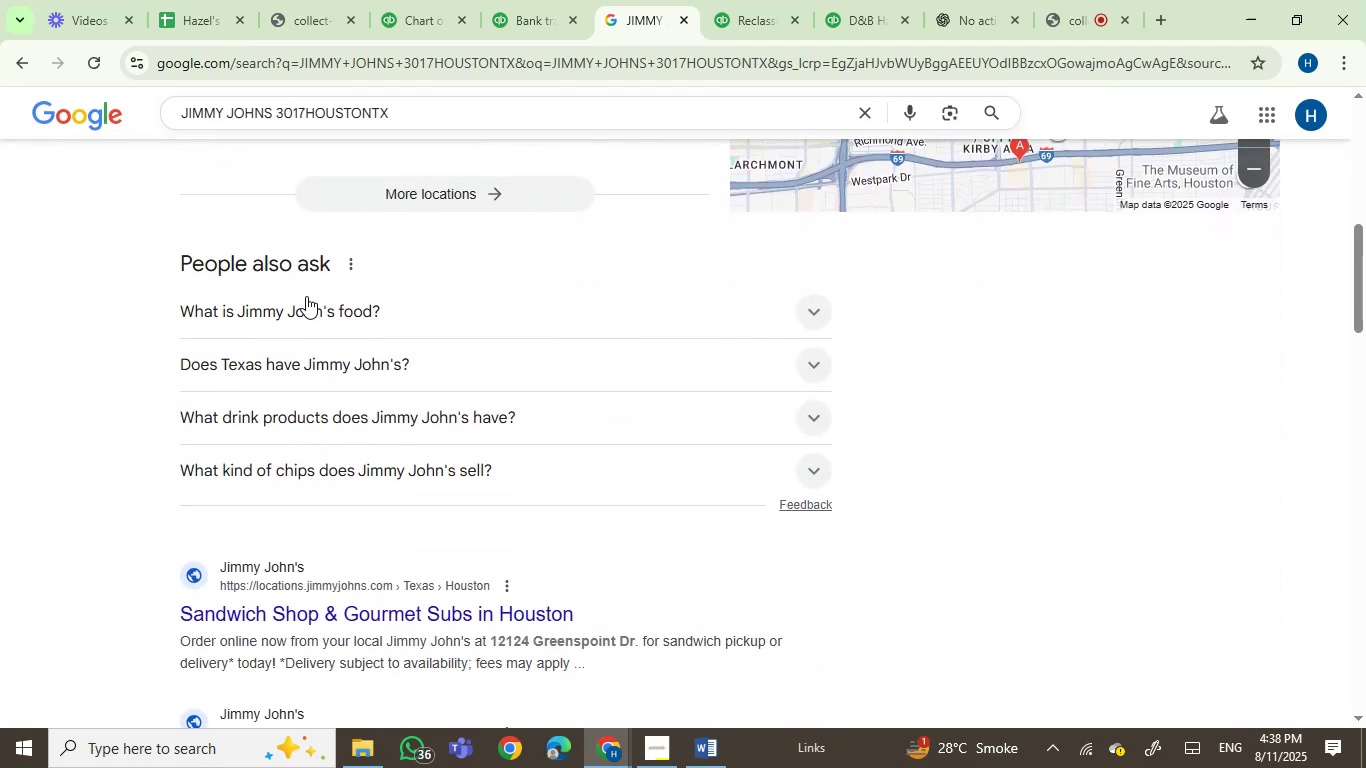 
left_click([320, 308])
 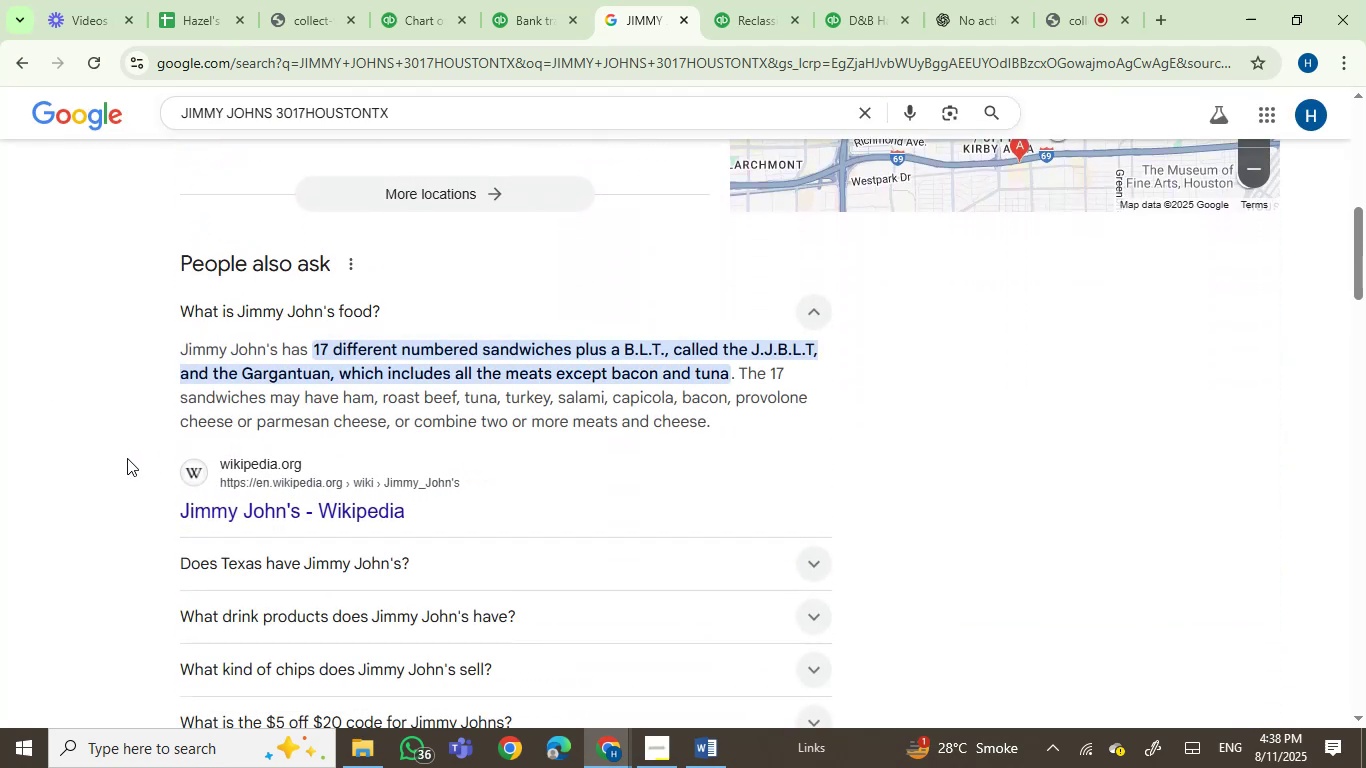 
wait(7.18)
 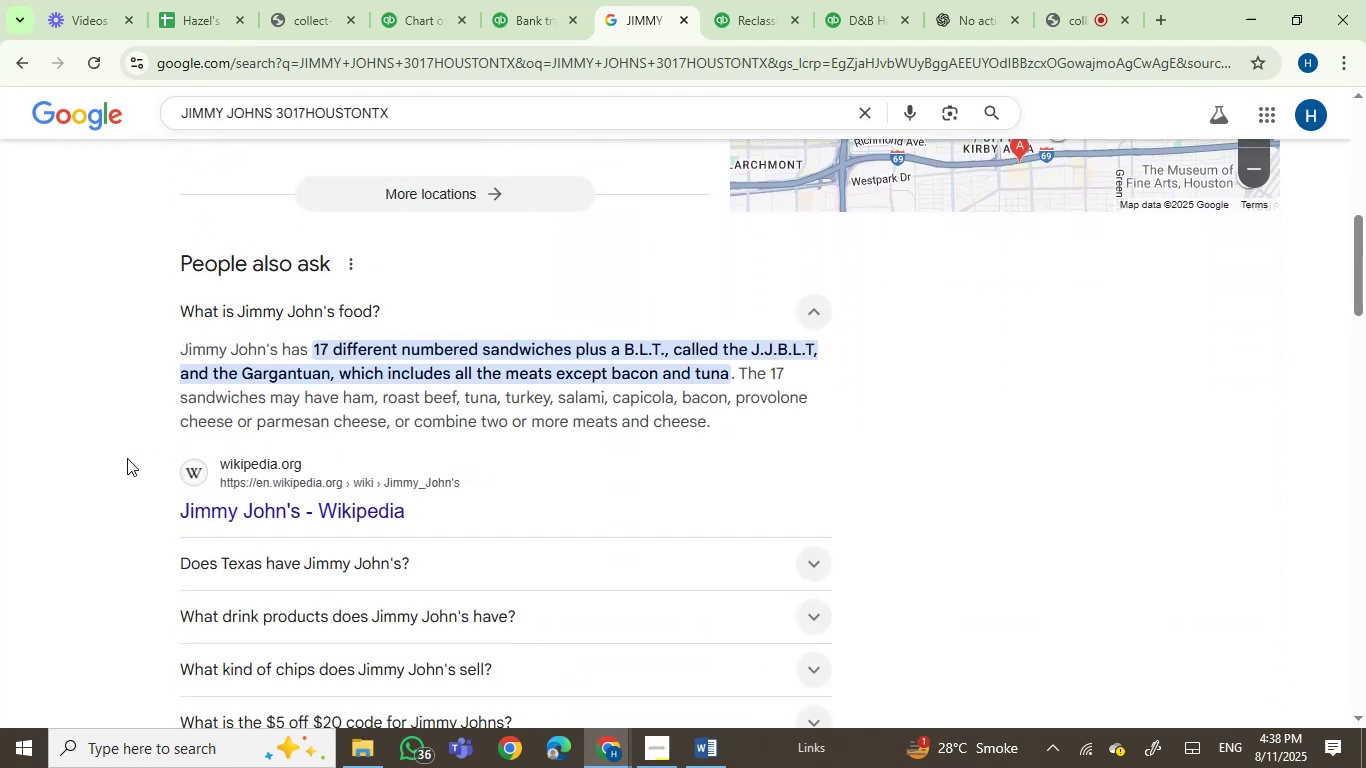 
scroll: coordinate [127, 458], scroll_direction: down, amount: 3.0
 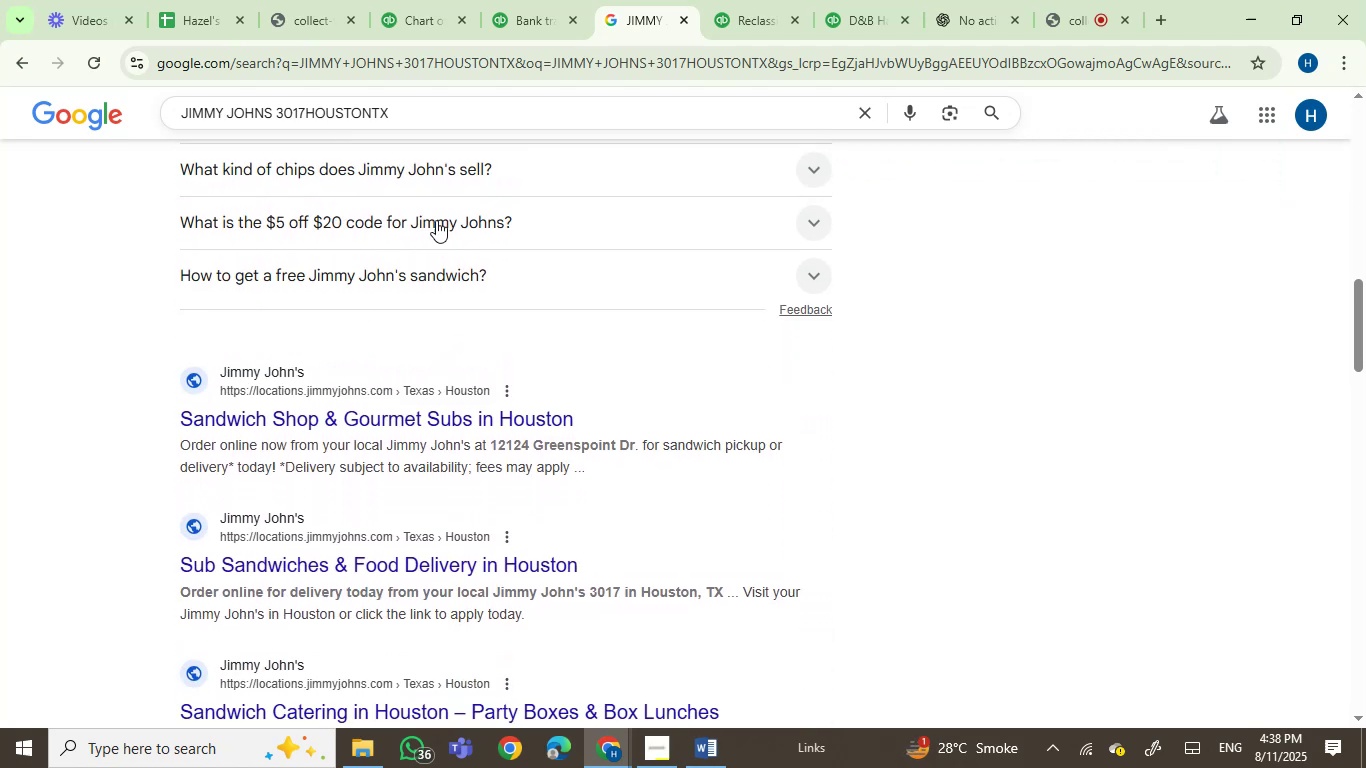 
left_click([524, 10])
 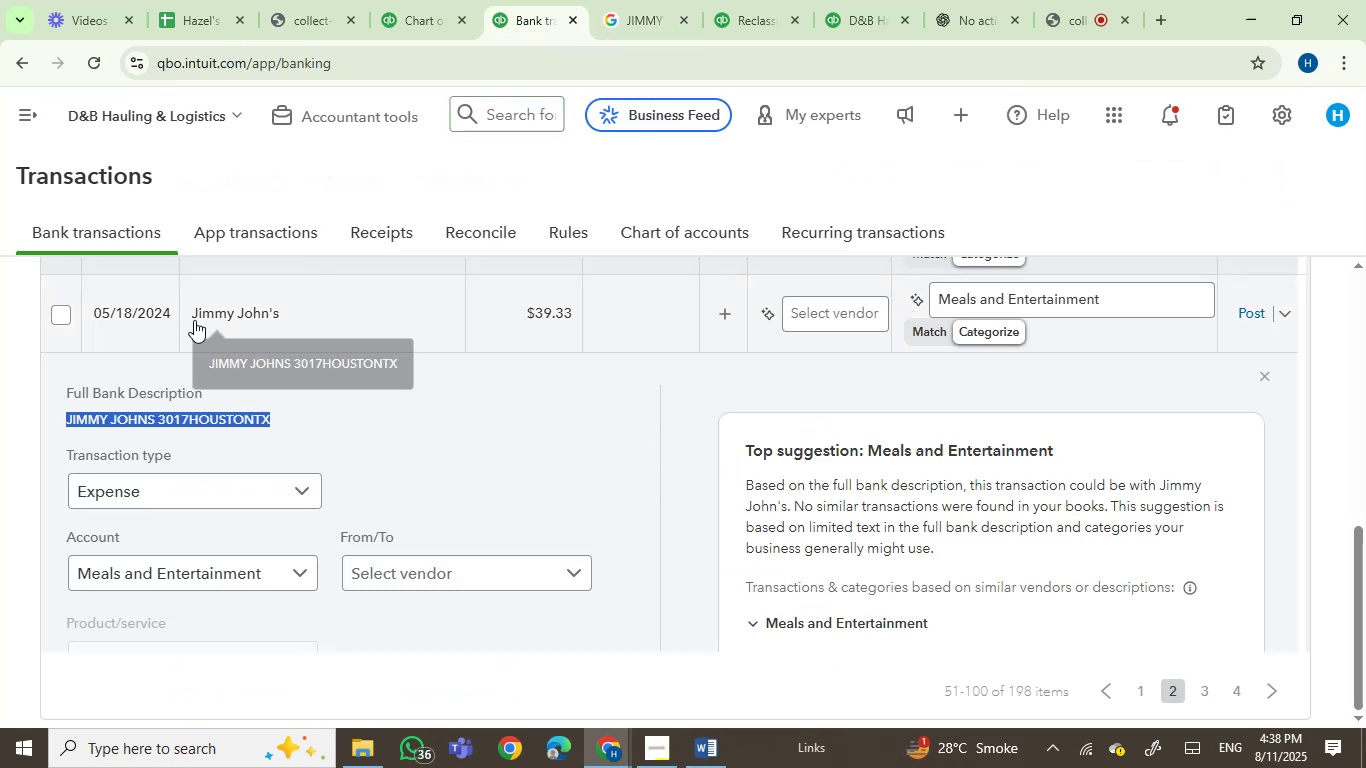 
left_click([838, 305])
 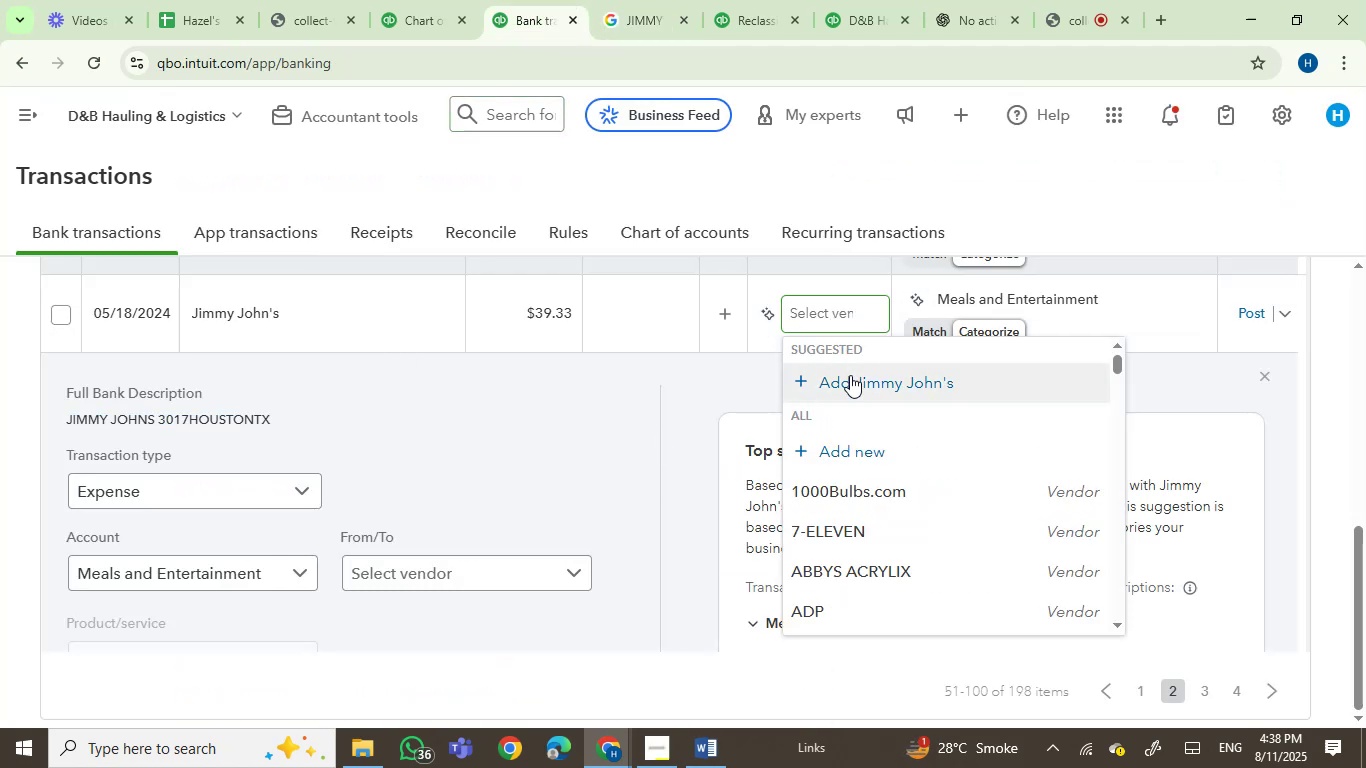 
left_click([850, 375])
 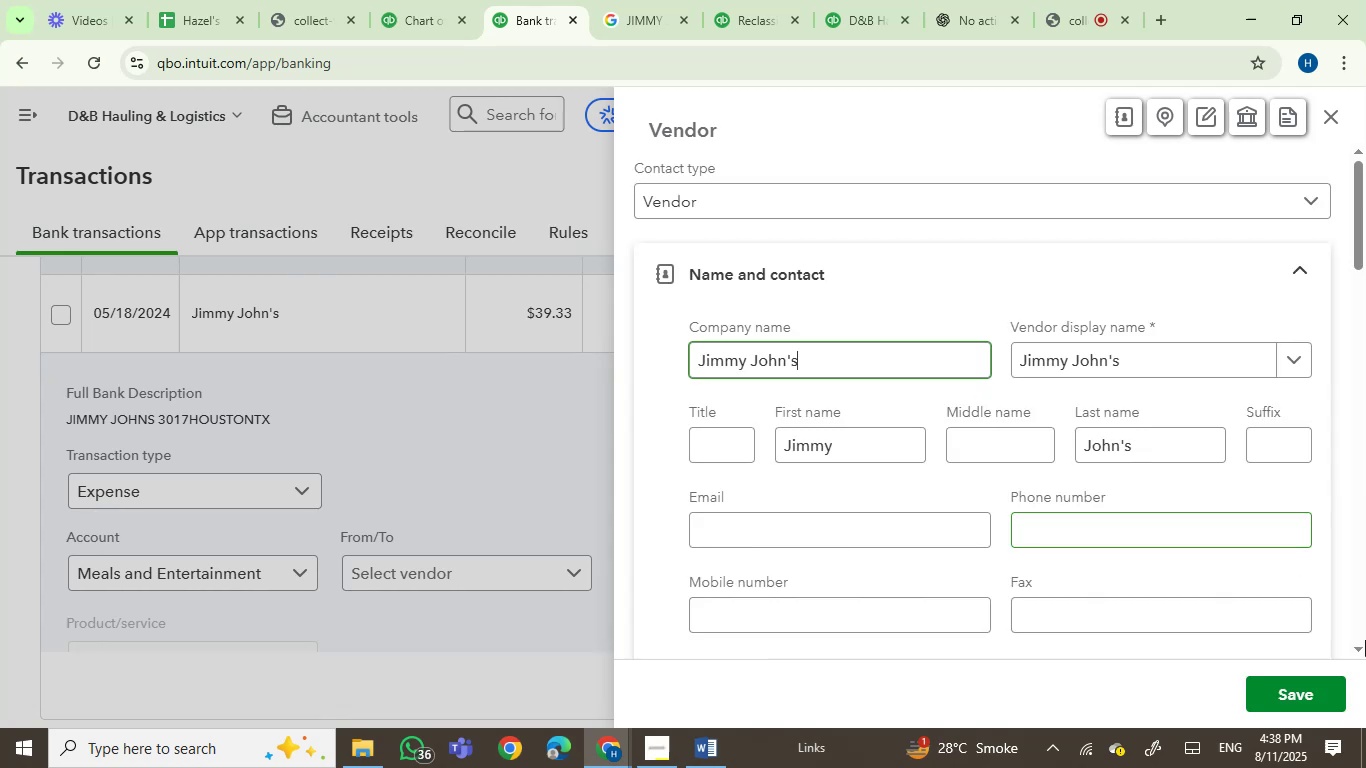 
left_click([1301, 693])
 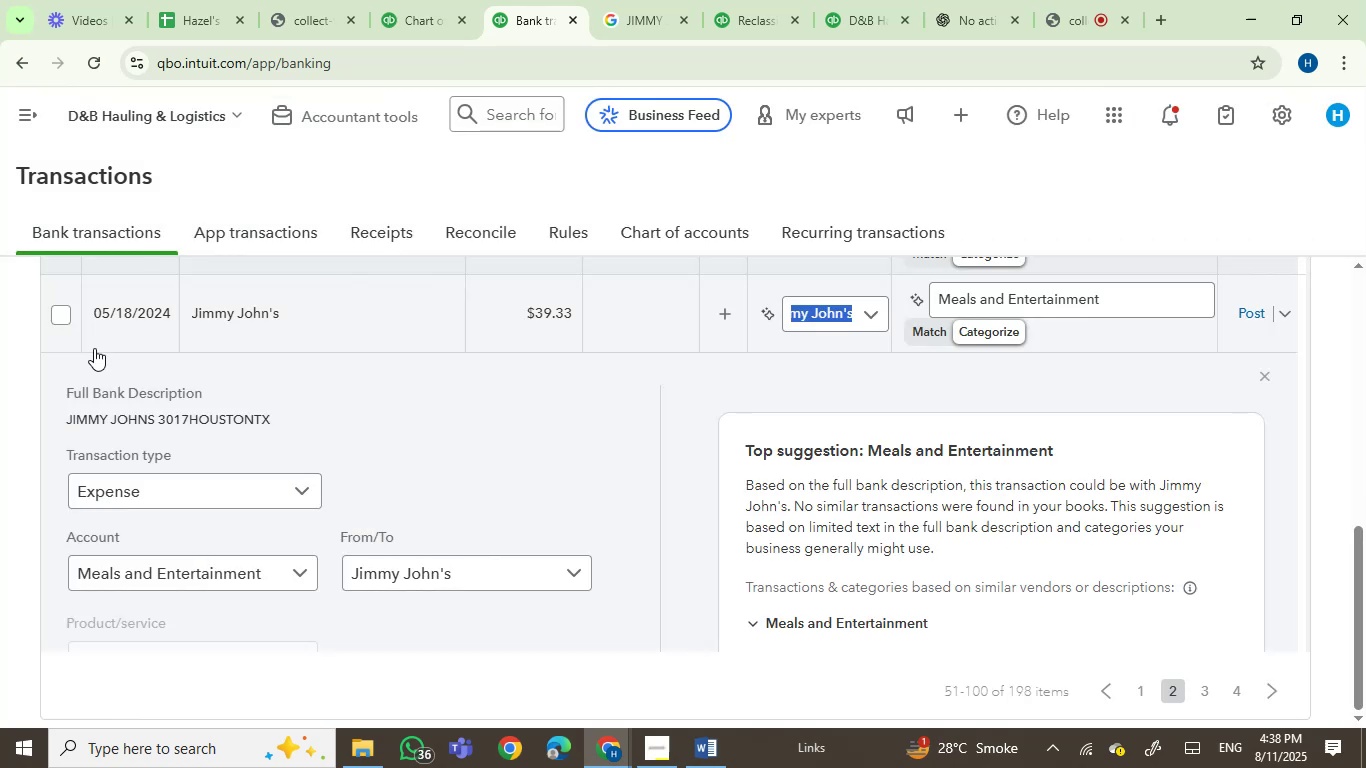 
wait(5.4)
 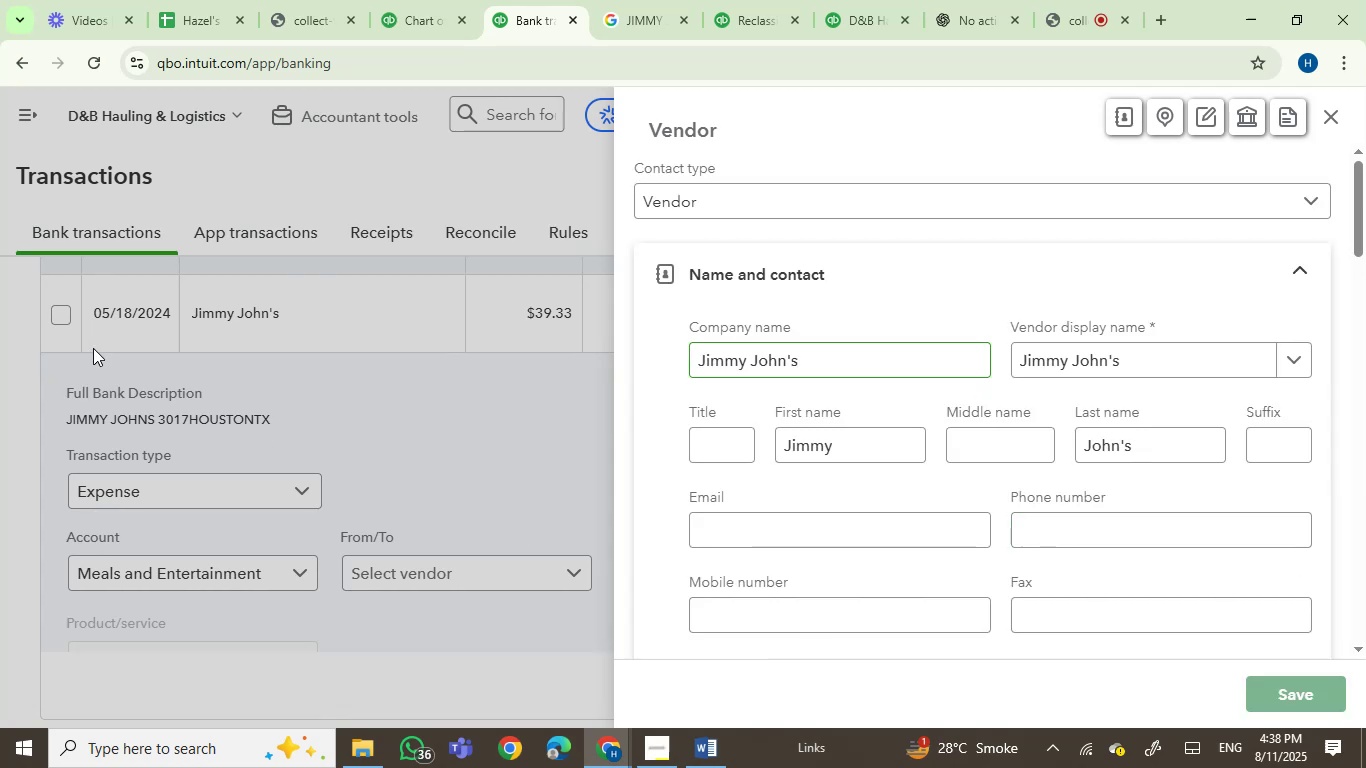 
left_click([62, 318])
 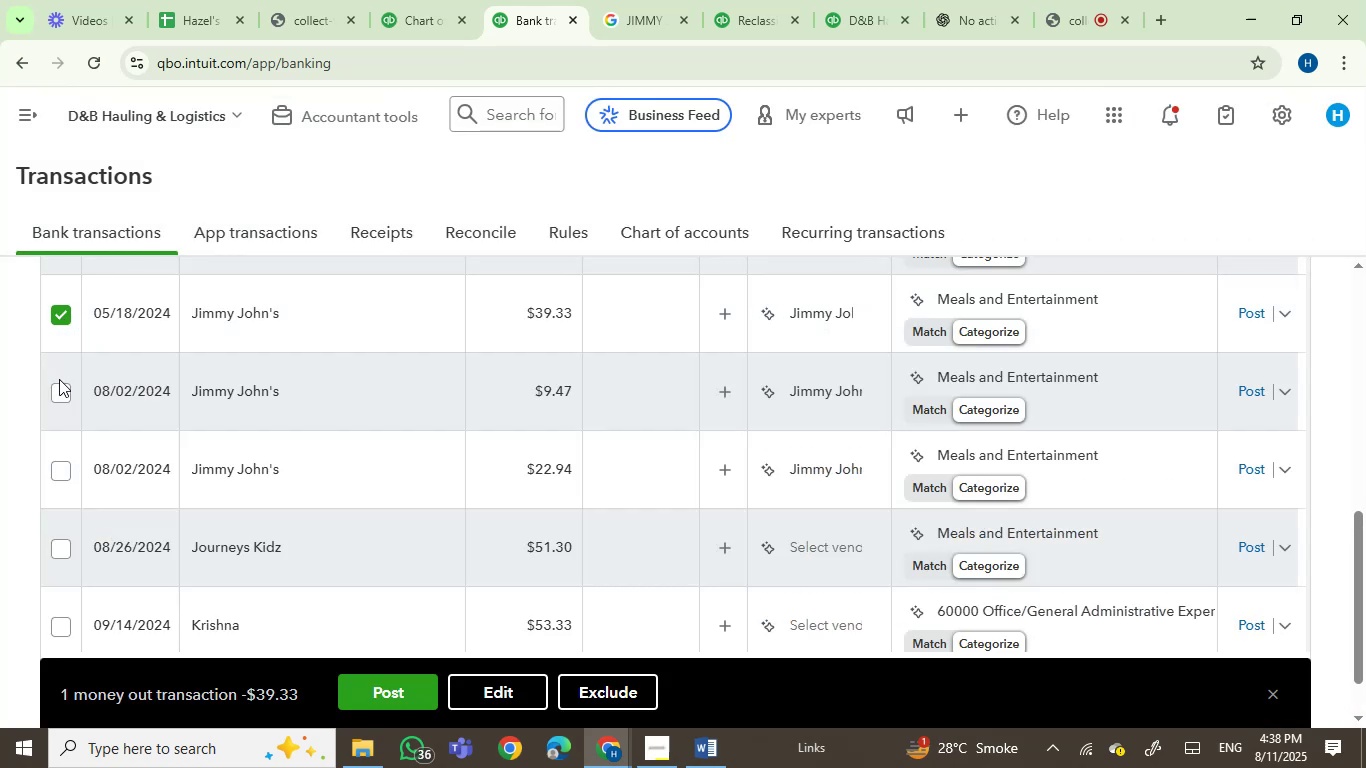 
left_click([67, 396])
 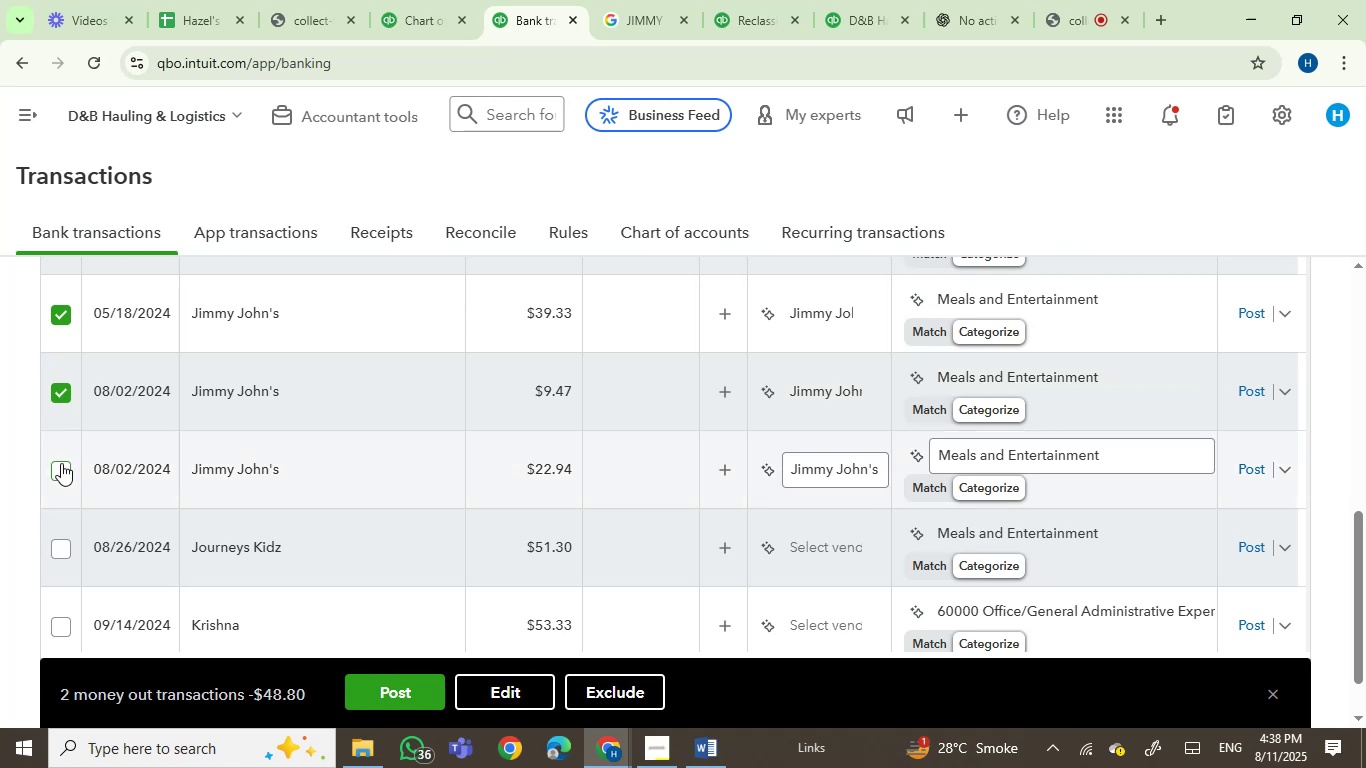 
left_click([60, 476])
 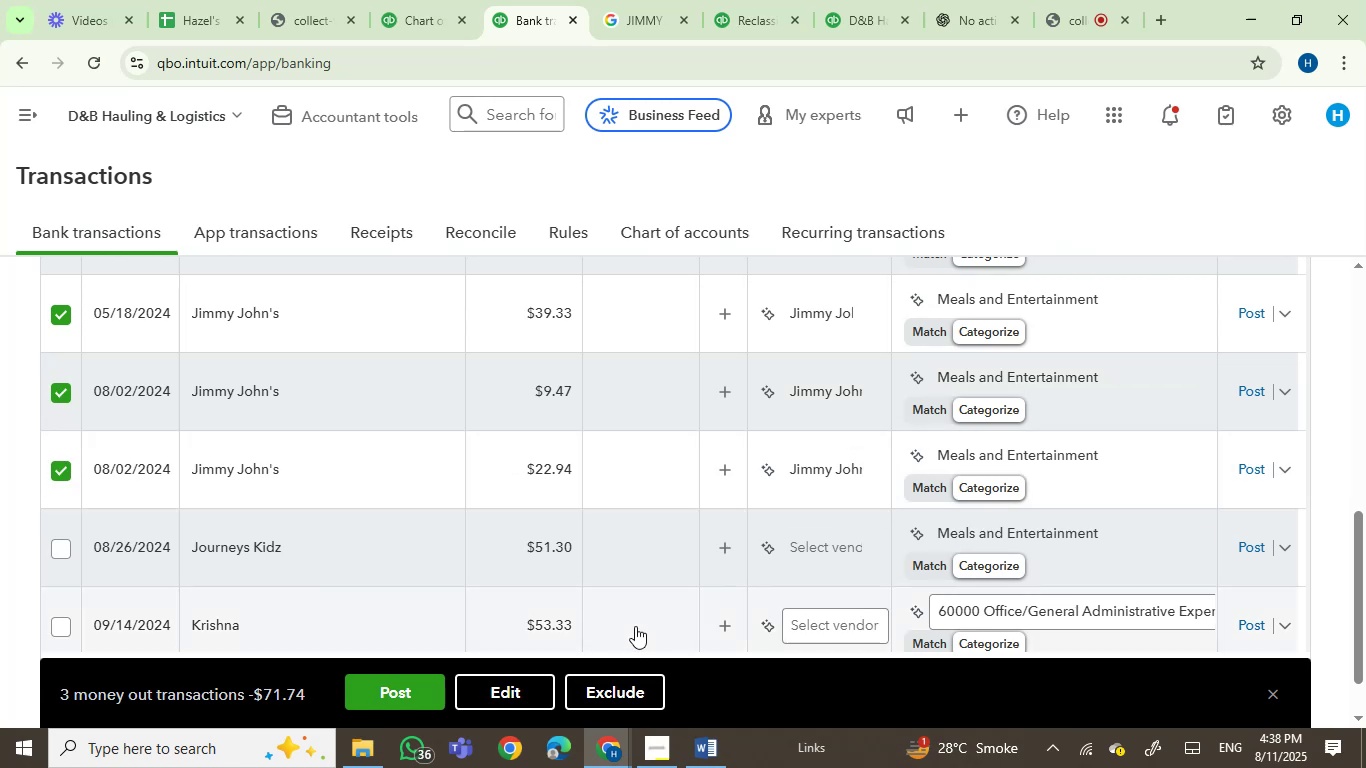 
scroll: coordinate [434, 461], scroll_direction: up, amount: 2.0
 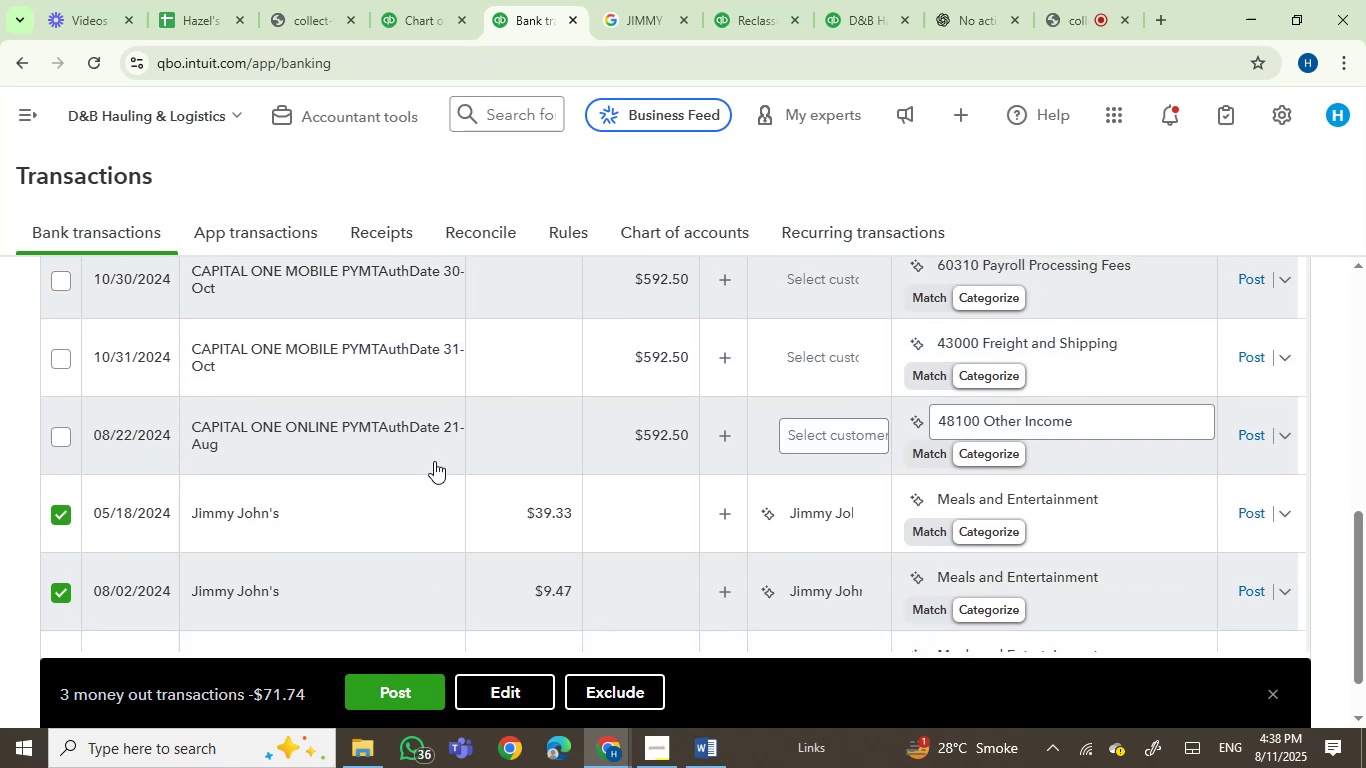 
scroll: coordinate [685, 424], scroll_direction: down, amount: 2.0
 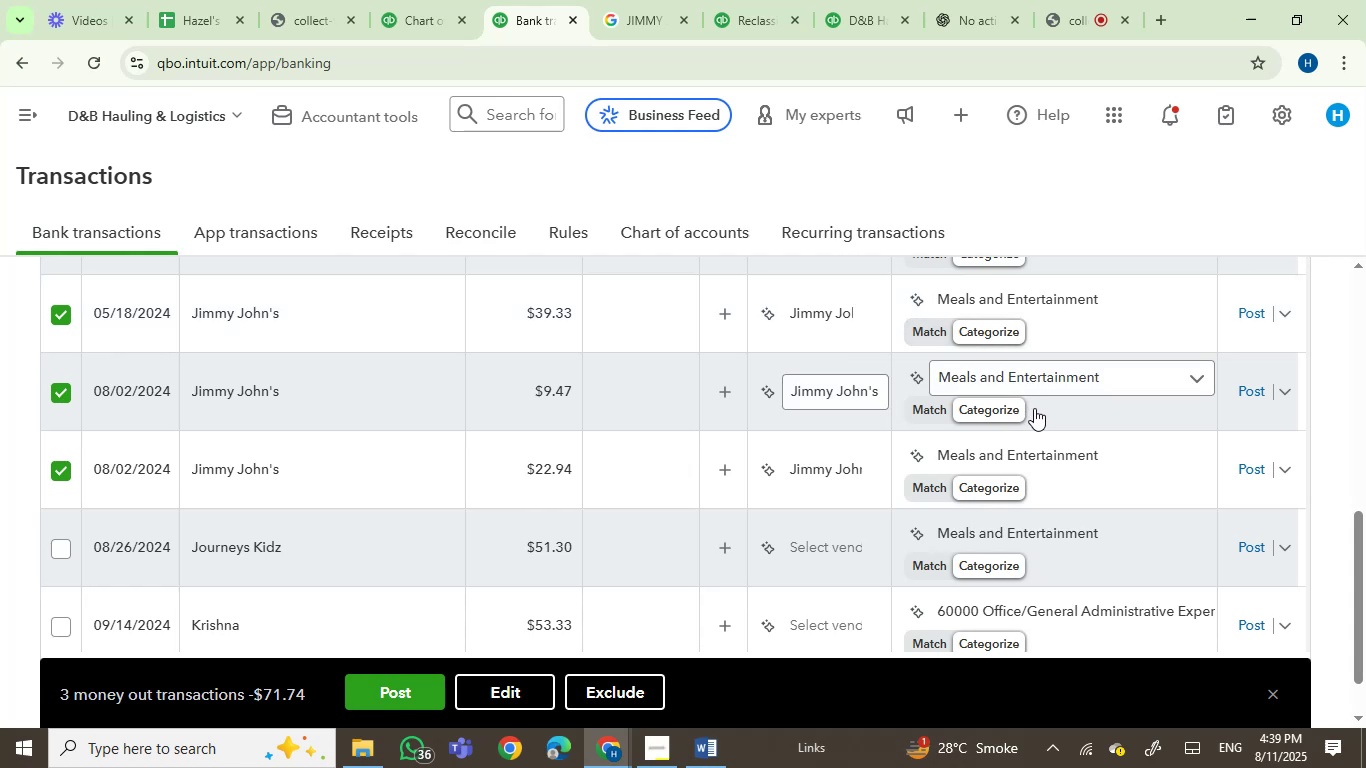 
wait(5.72)
 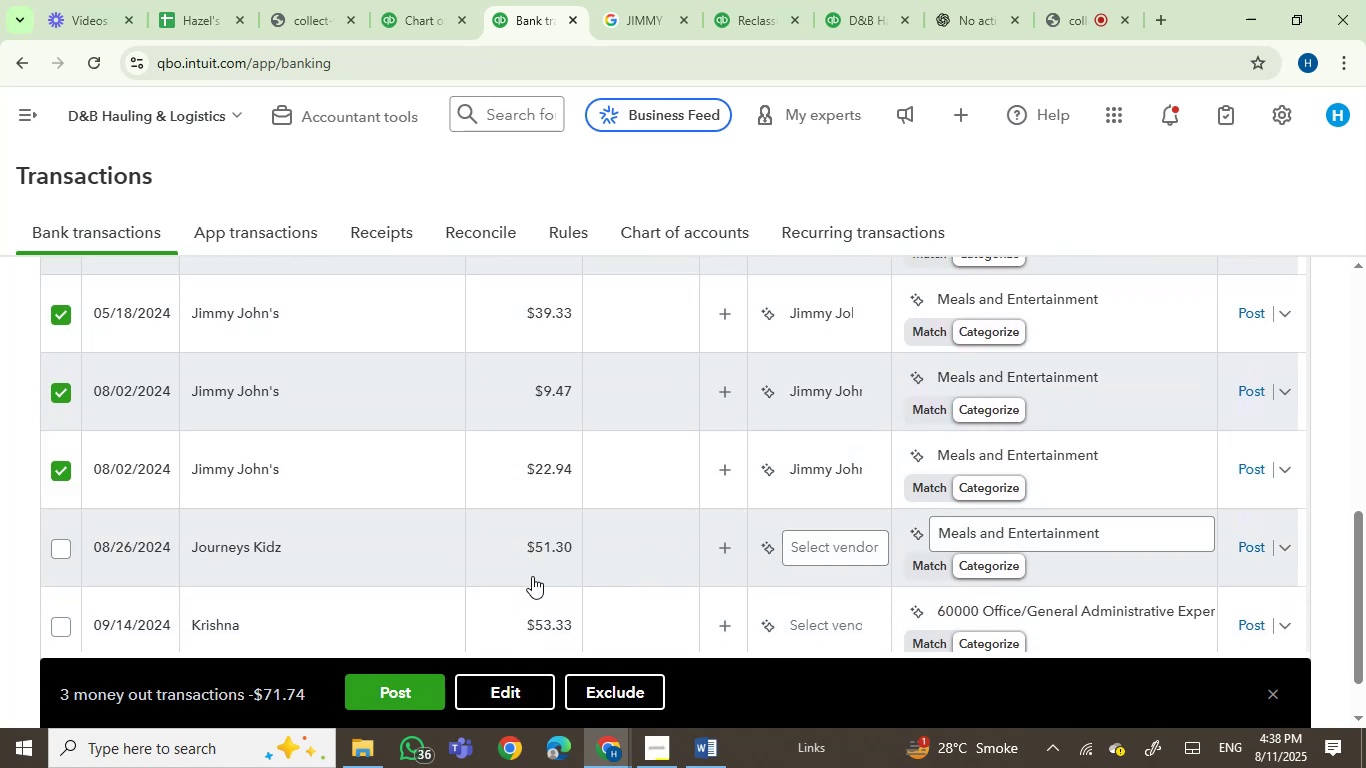 
left_click([390, 697])
 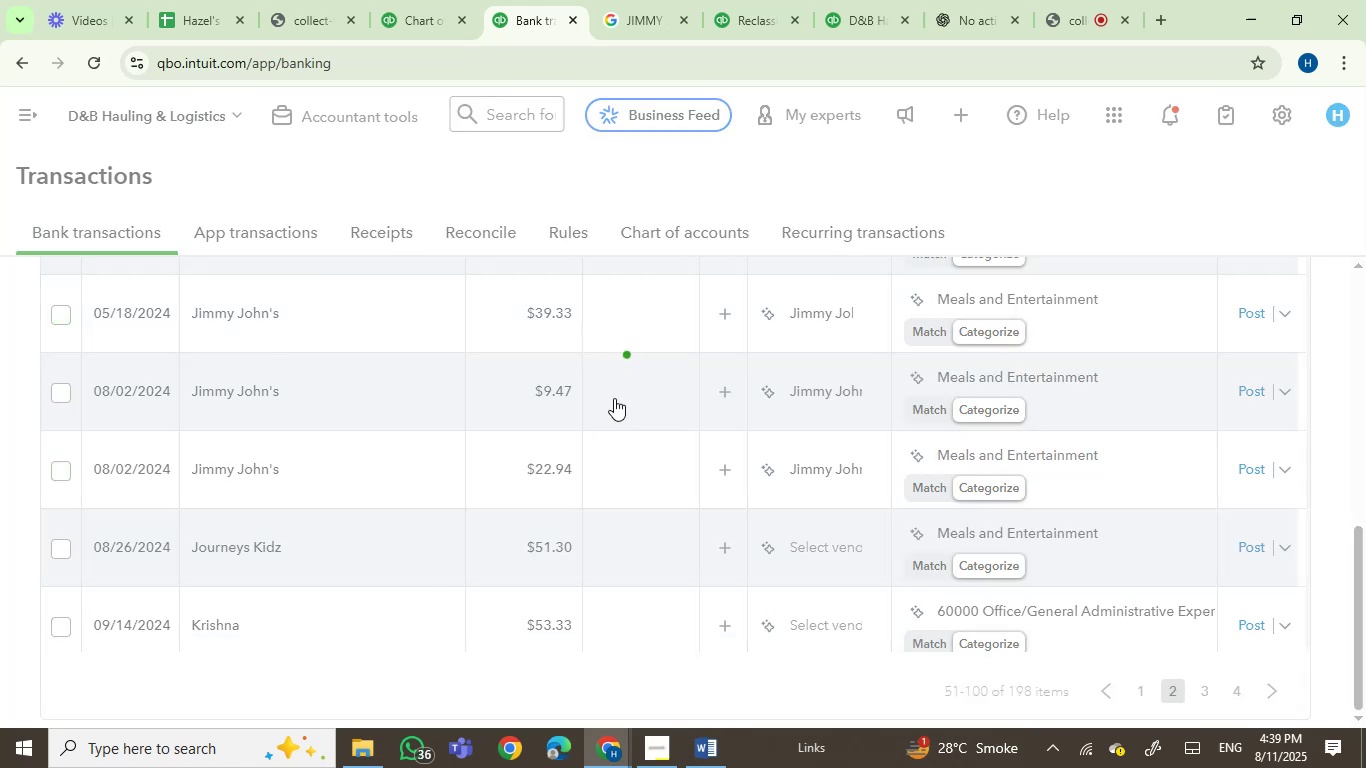 
wait(5.64)
 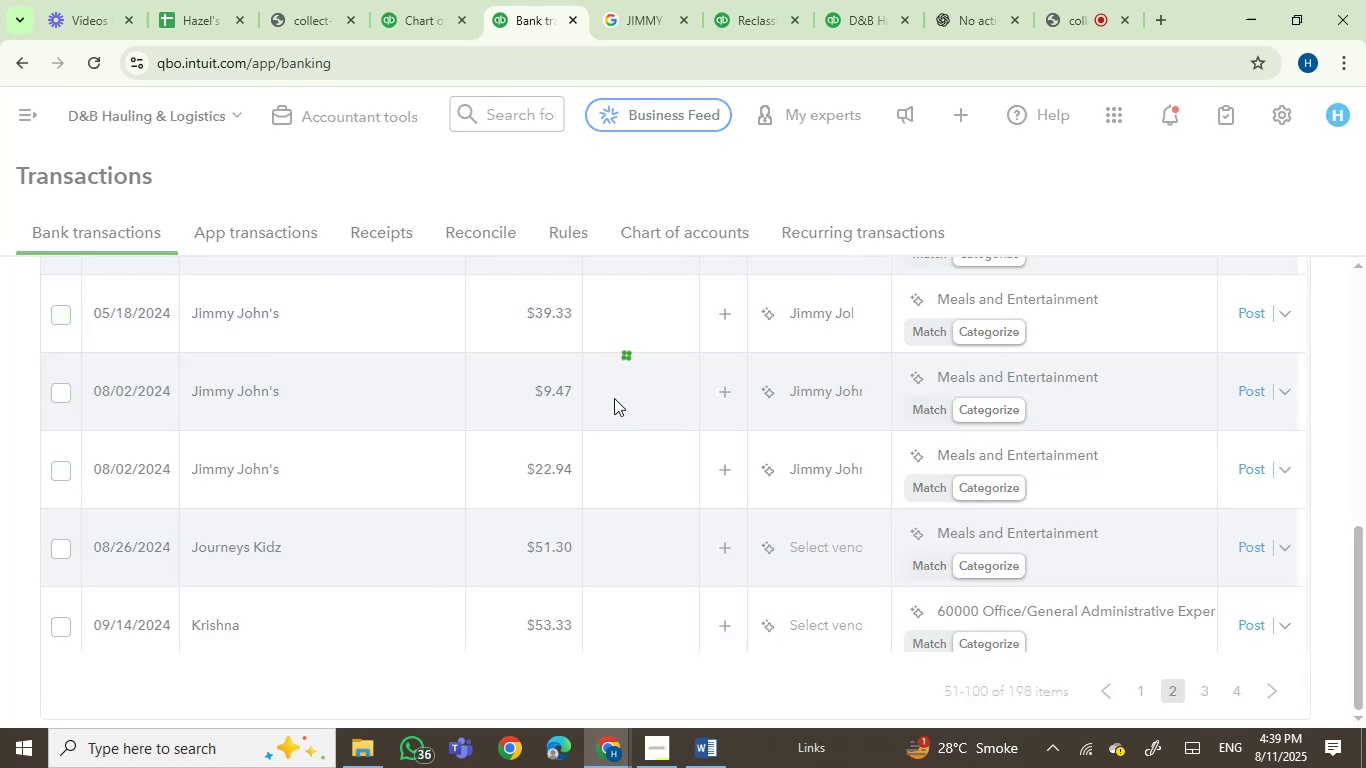 
scroll: coordinate [275, 475], scroll_direction: up, amount: 1.0
 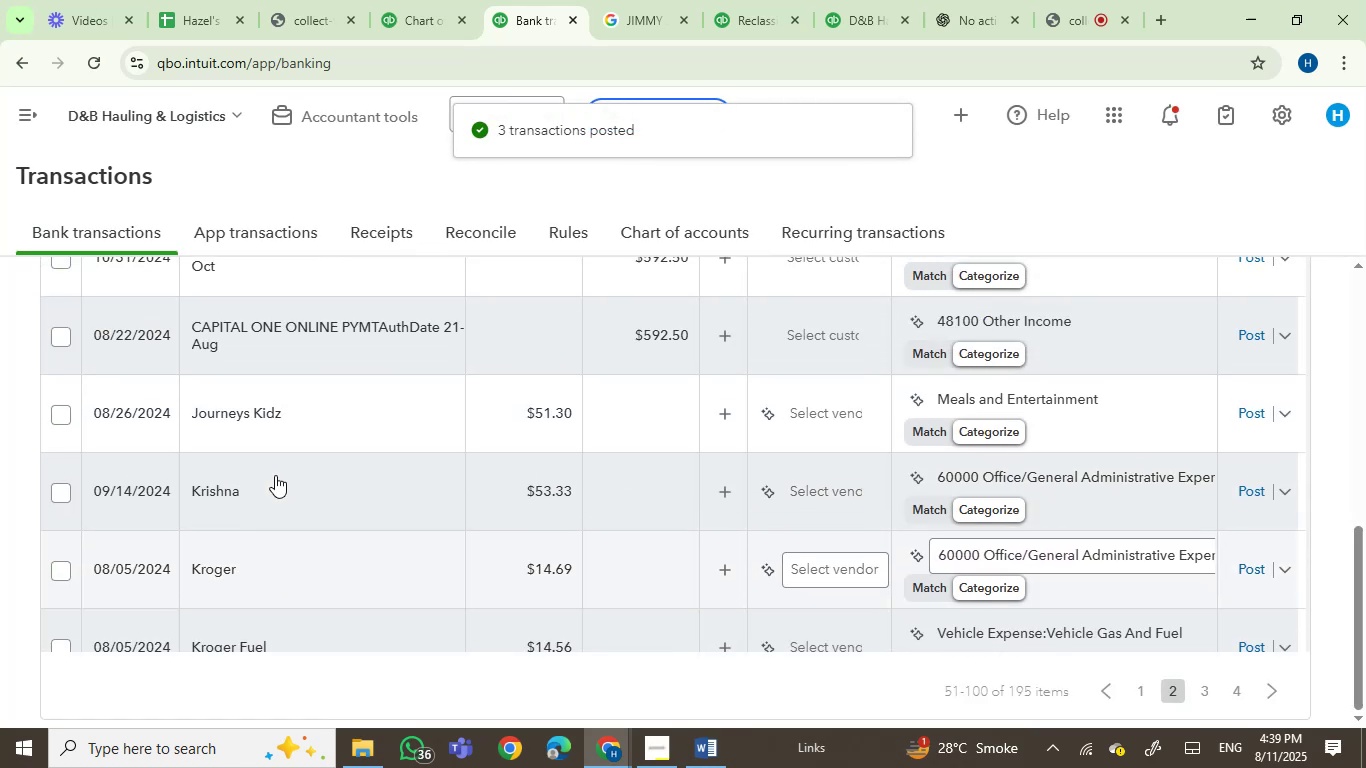 
scroll: coordinate [275, 475], scroll_direction: down, amount: 1.0
 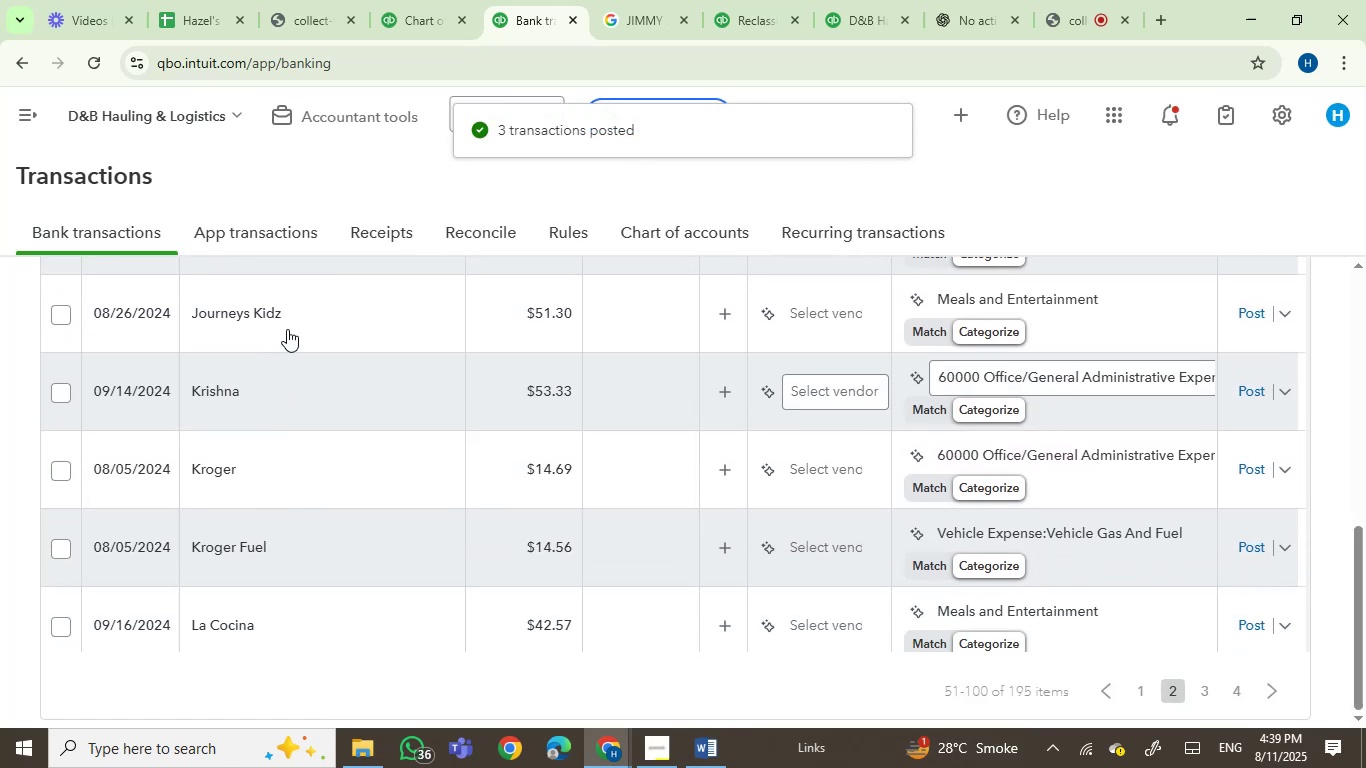 
left_click([301, 317])
 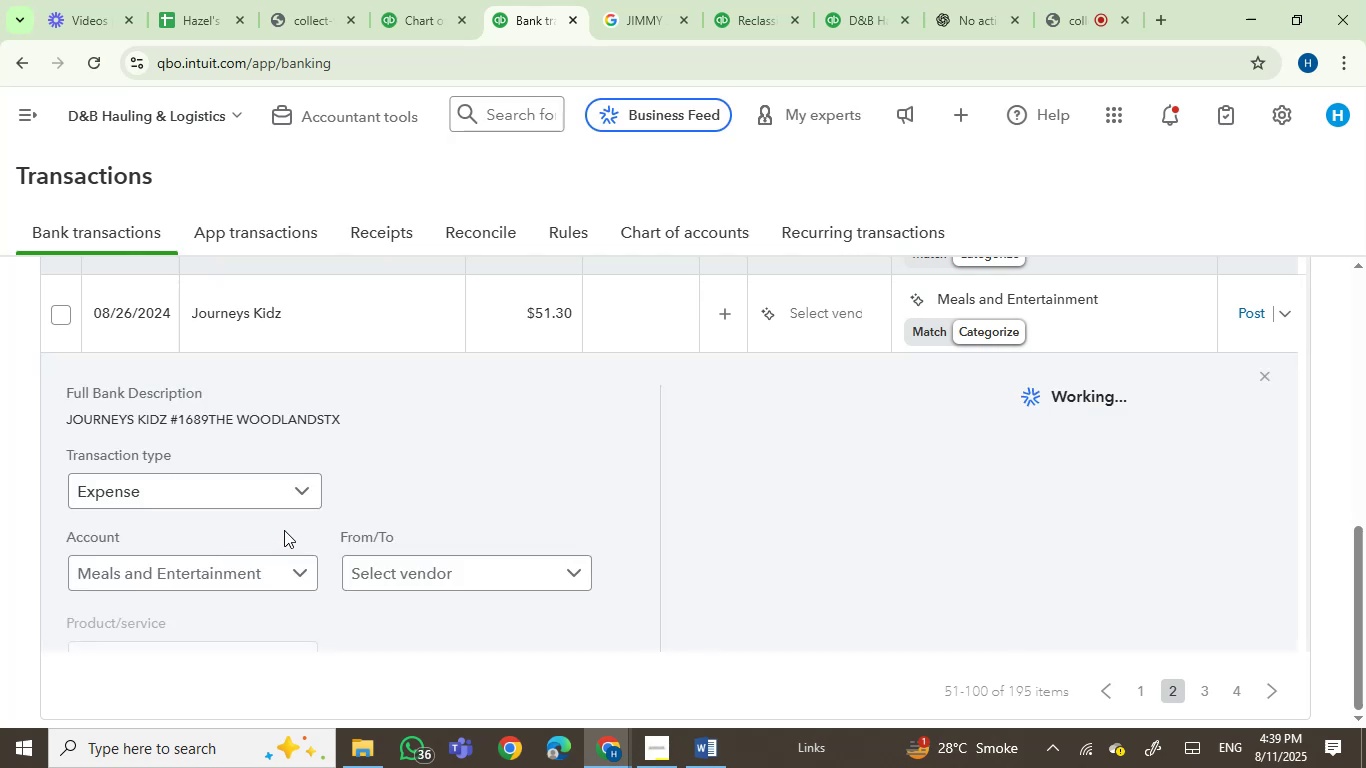 
left_click([100, 414])
 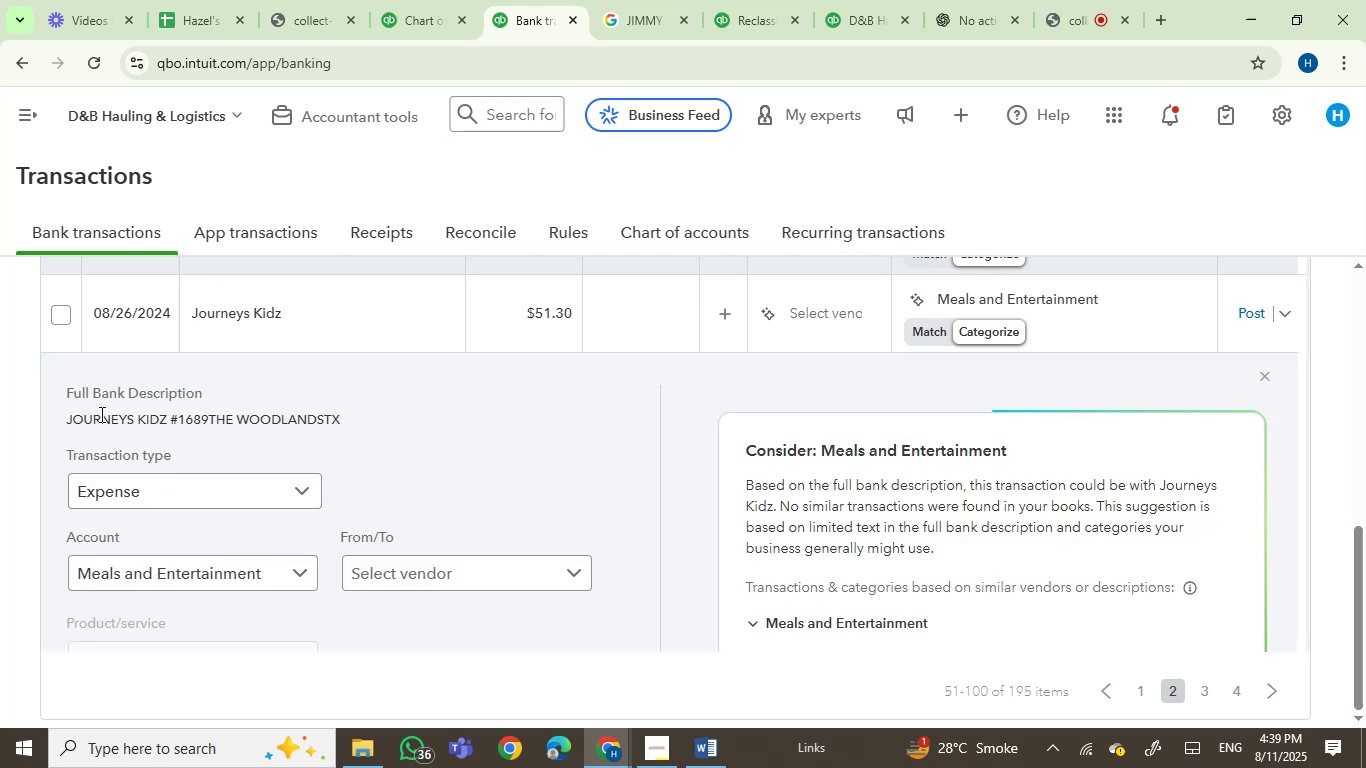 
left_click_drag(start_coordinate=[100, 414], to_coordinate=[149, 414])
 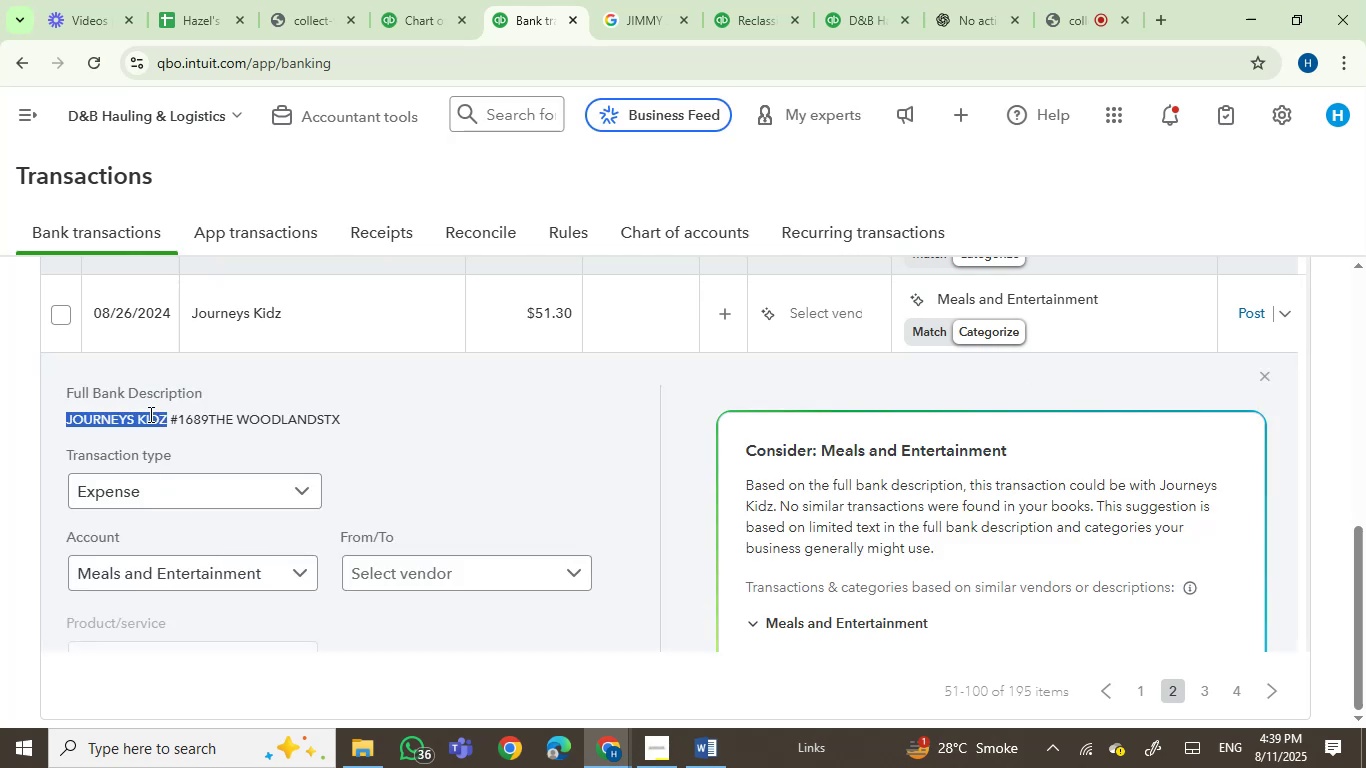 
key(Control+C)
 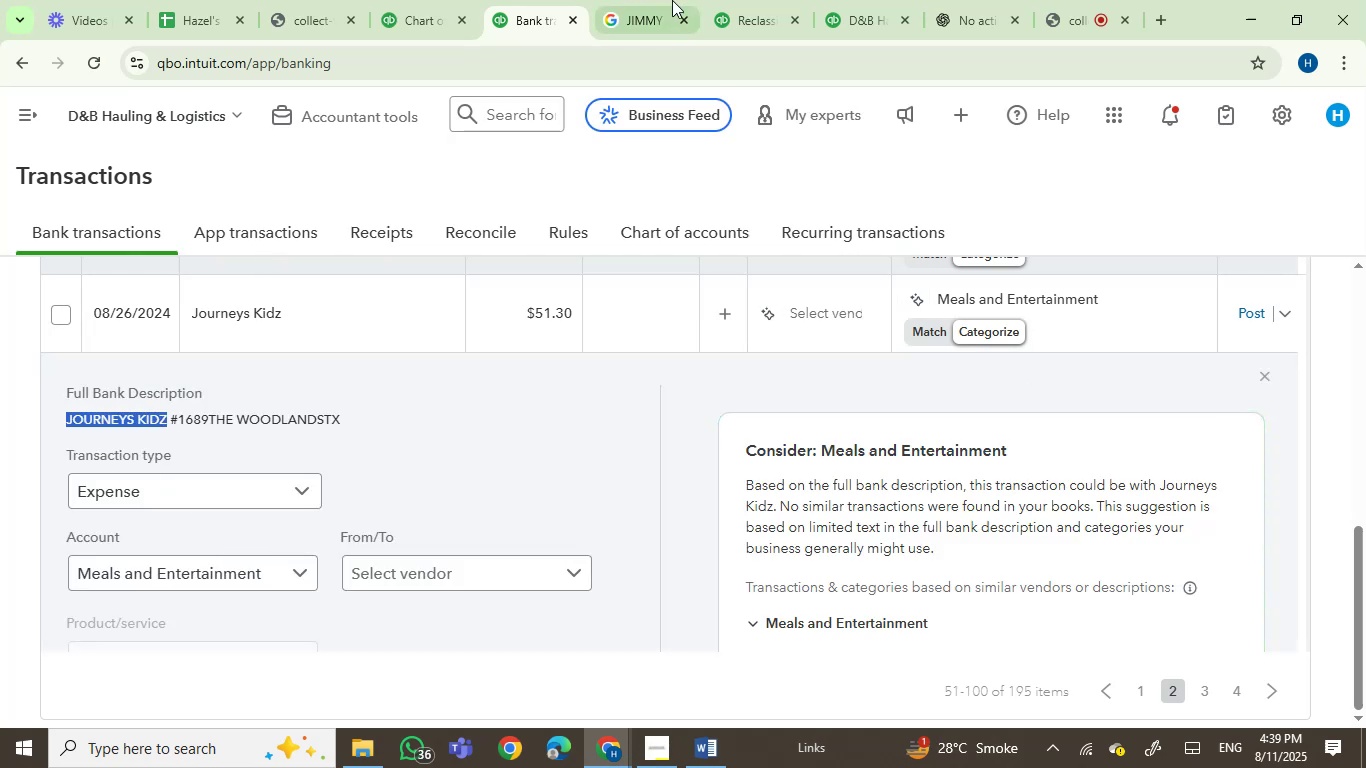 
left_click([682, 0])
 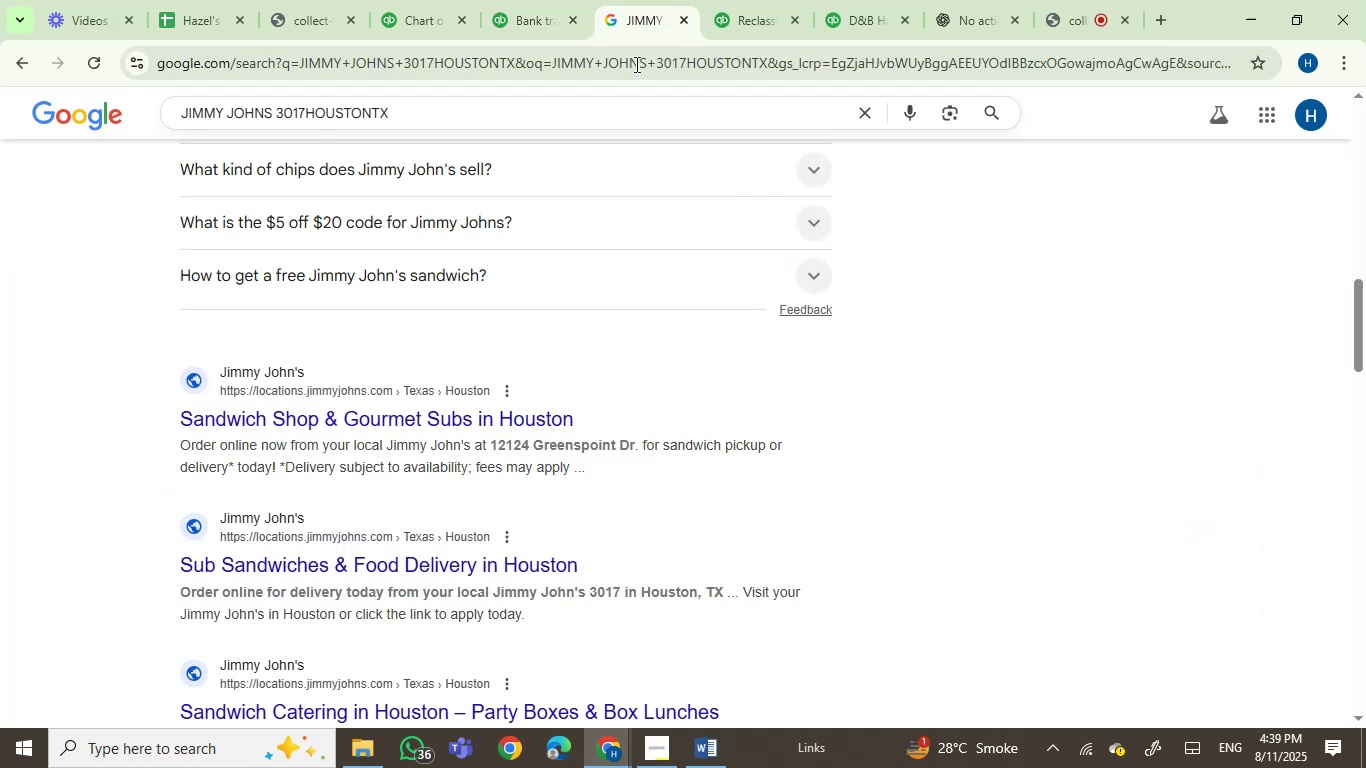 
left_click([642, 60])
 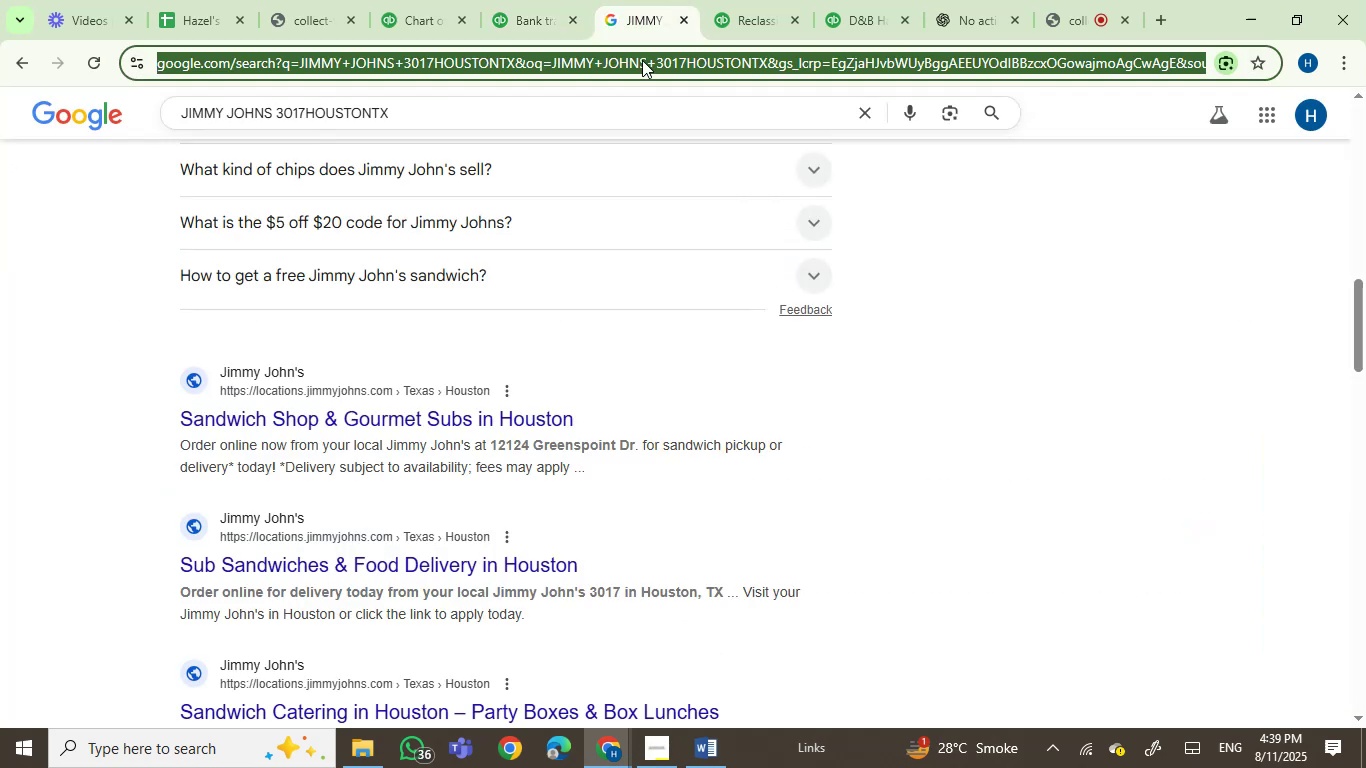 
key(Control+V)
 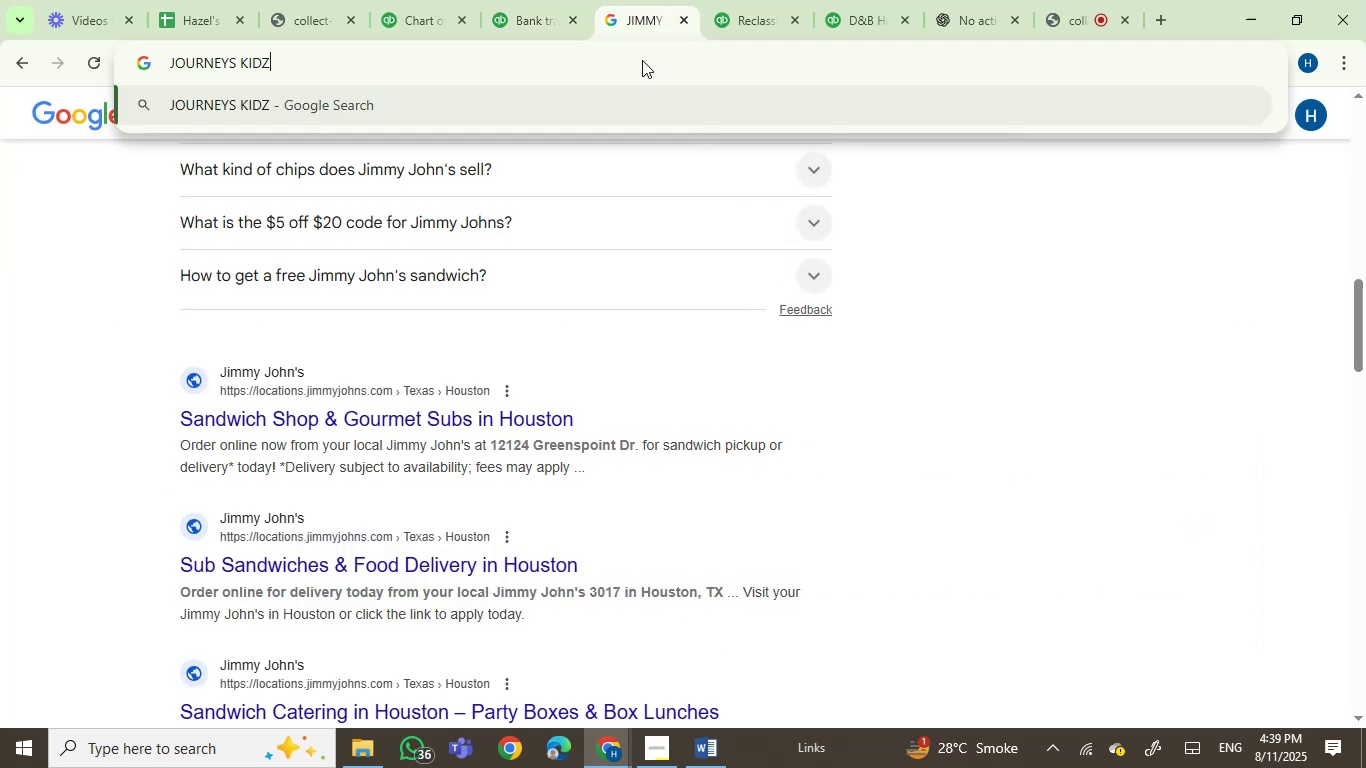 
key(Enter)
 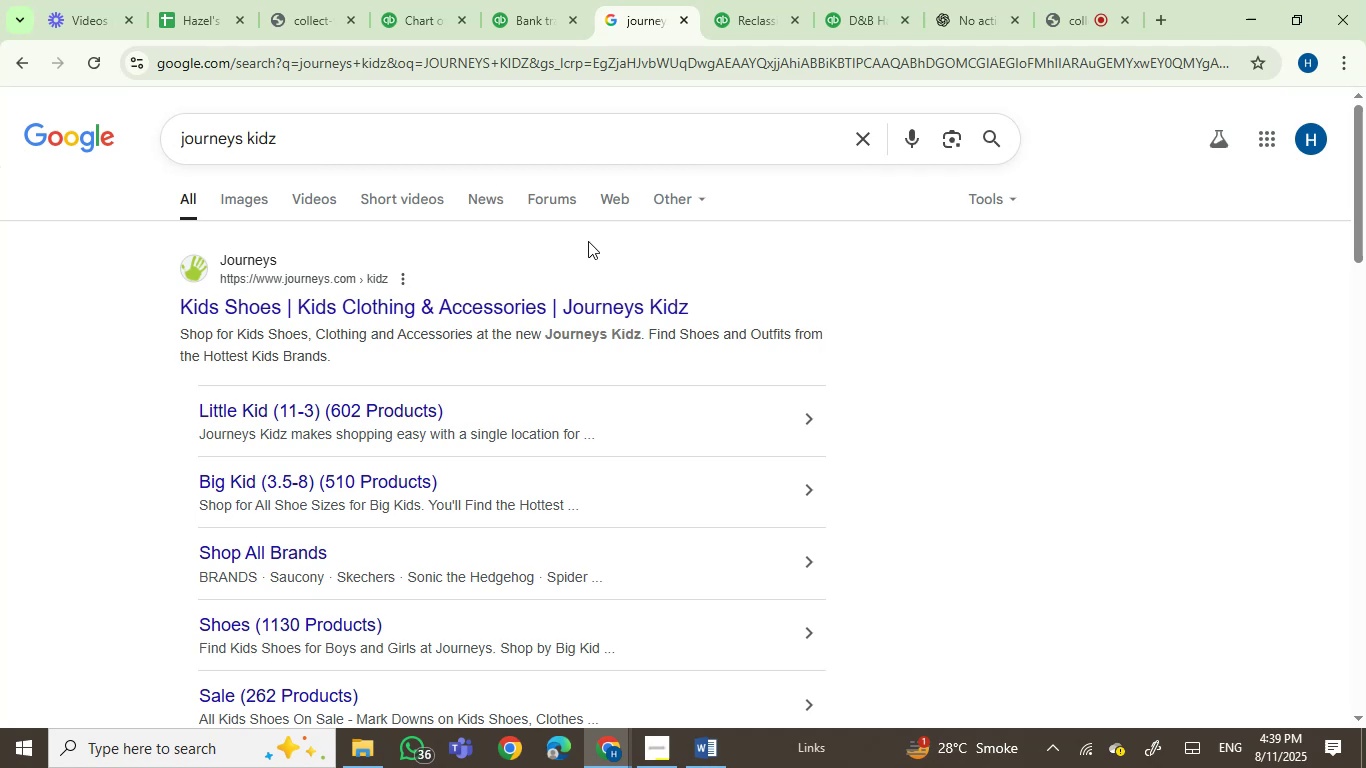 
wait(5.82)
 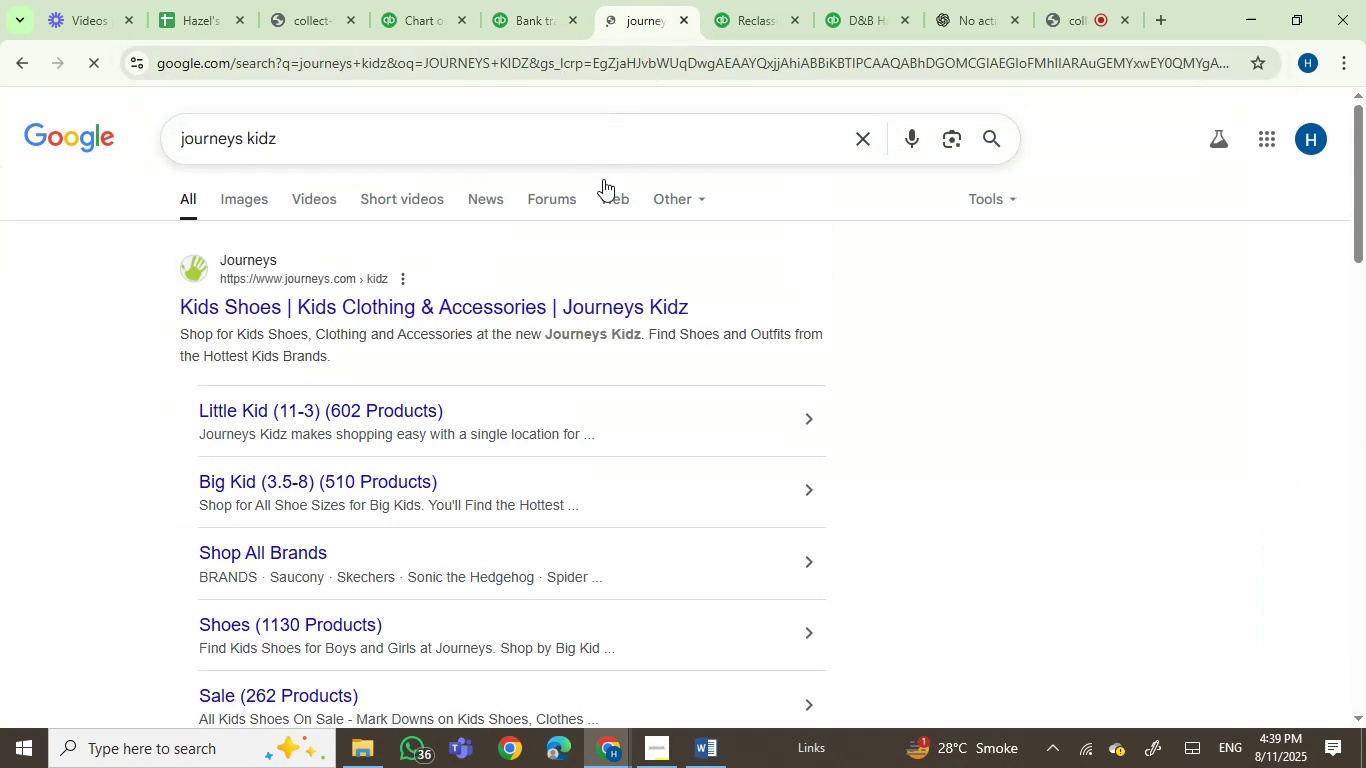 
left_click([528, 19])
 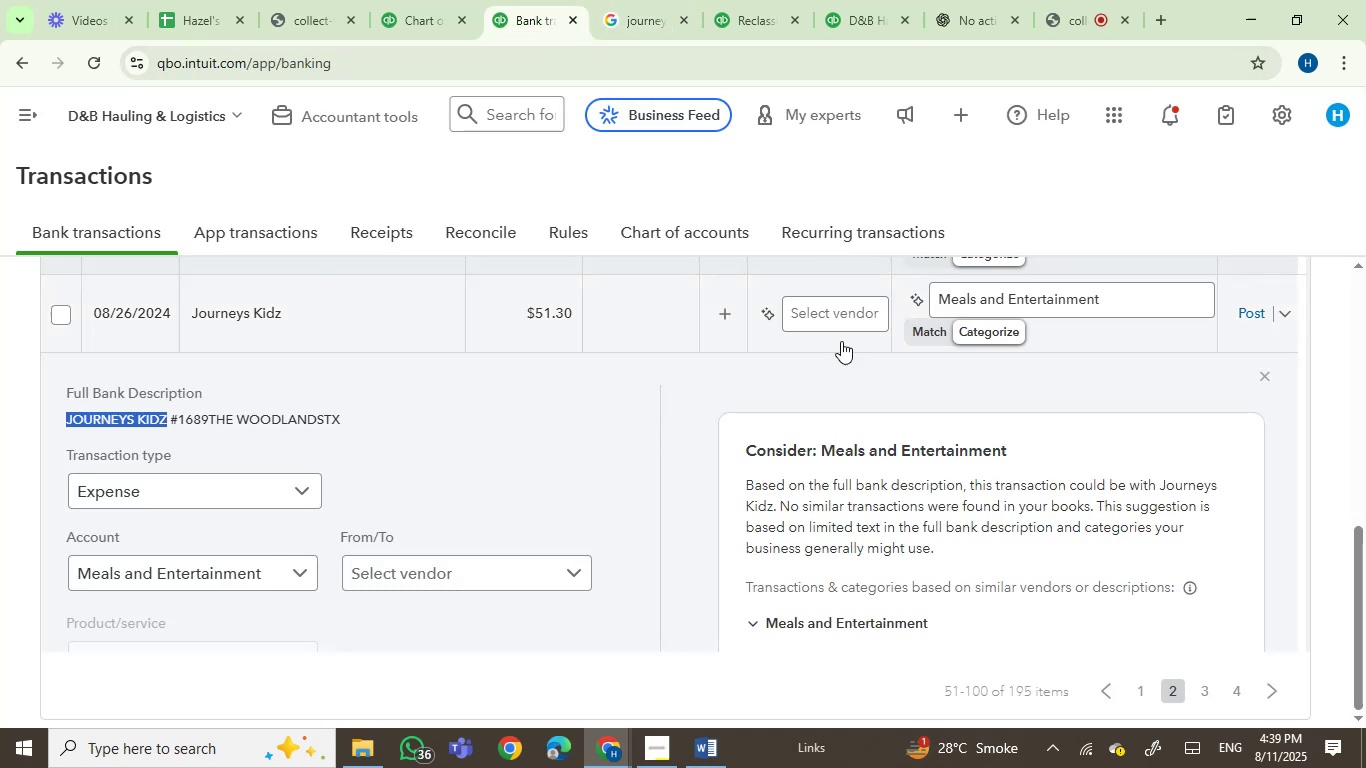 
left_click([851, 308])
 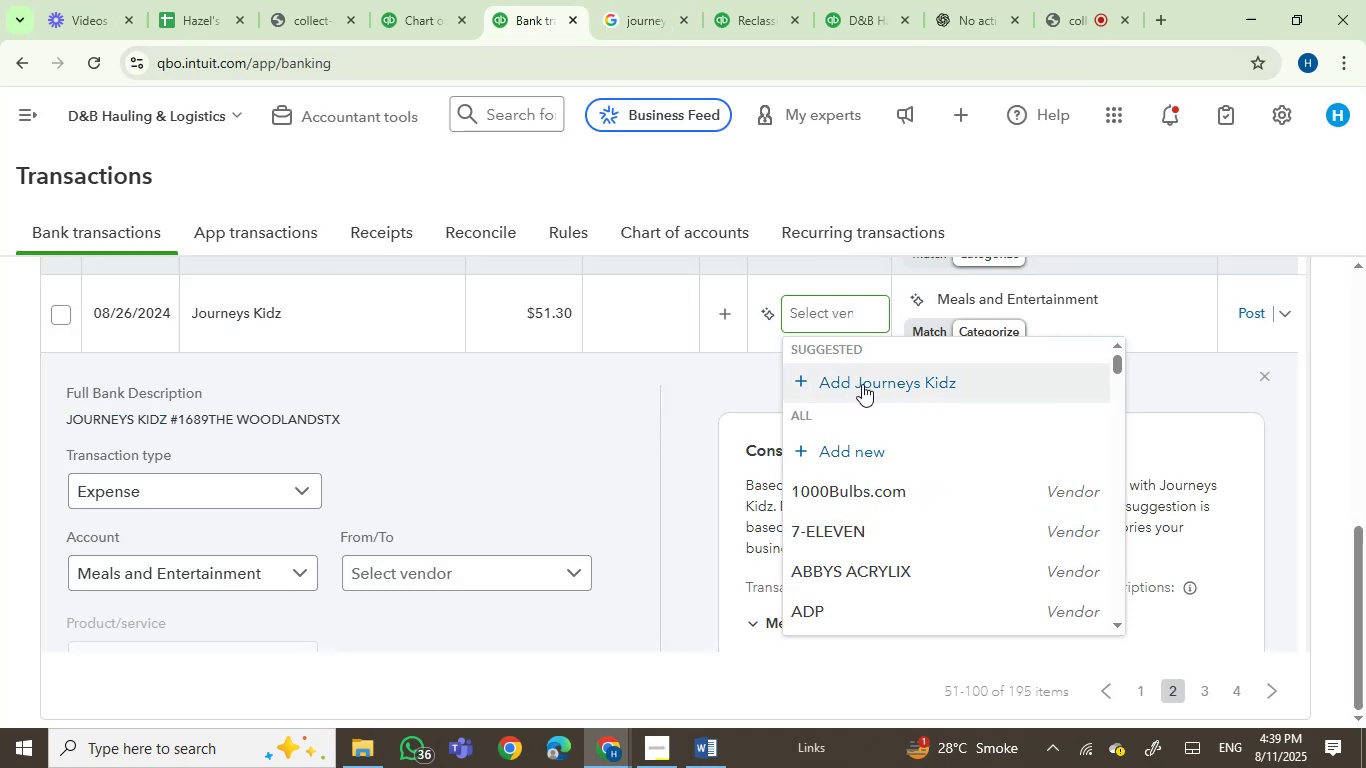 
left_click([863, 383])
 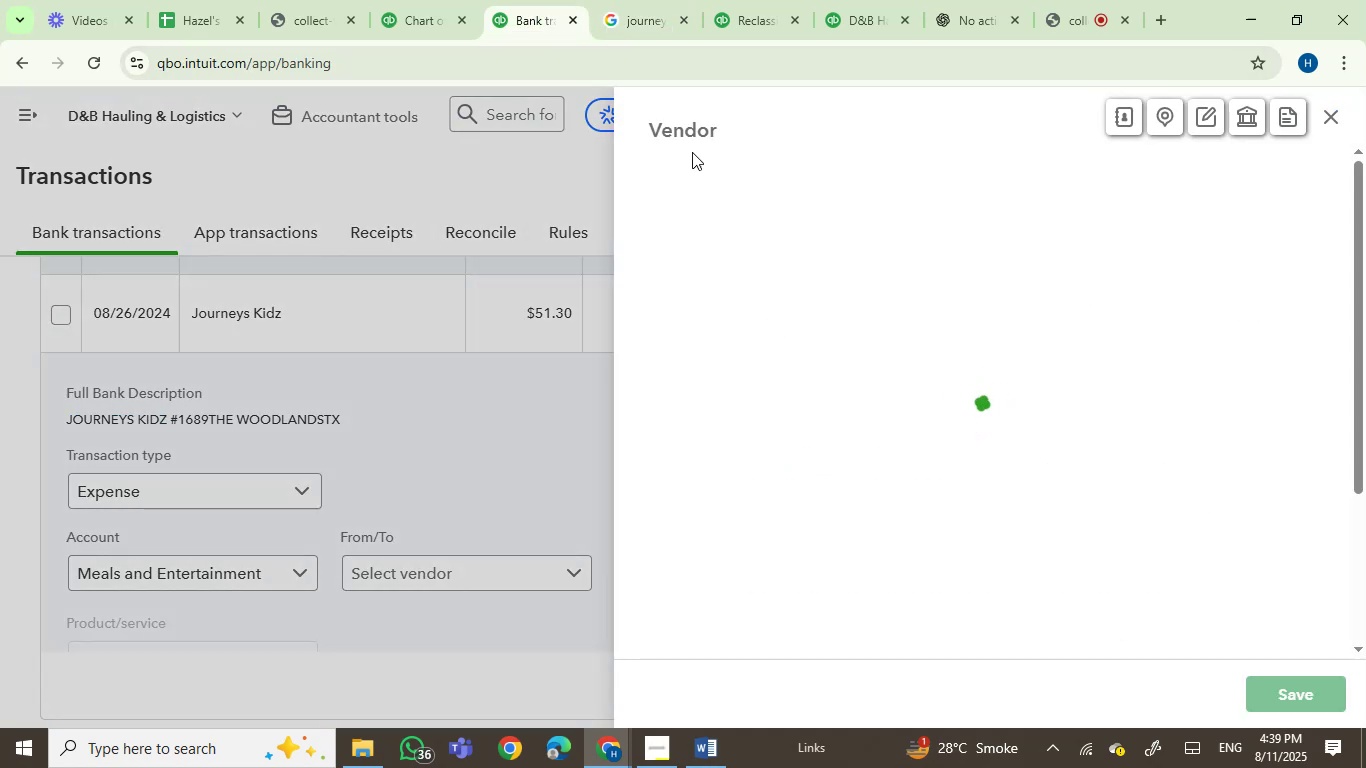 
left_click([634, 0])
 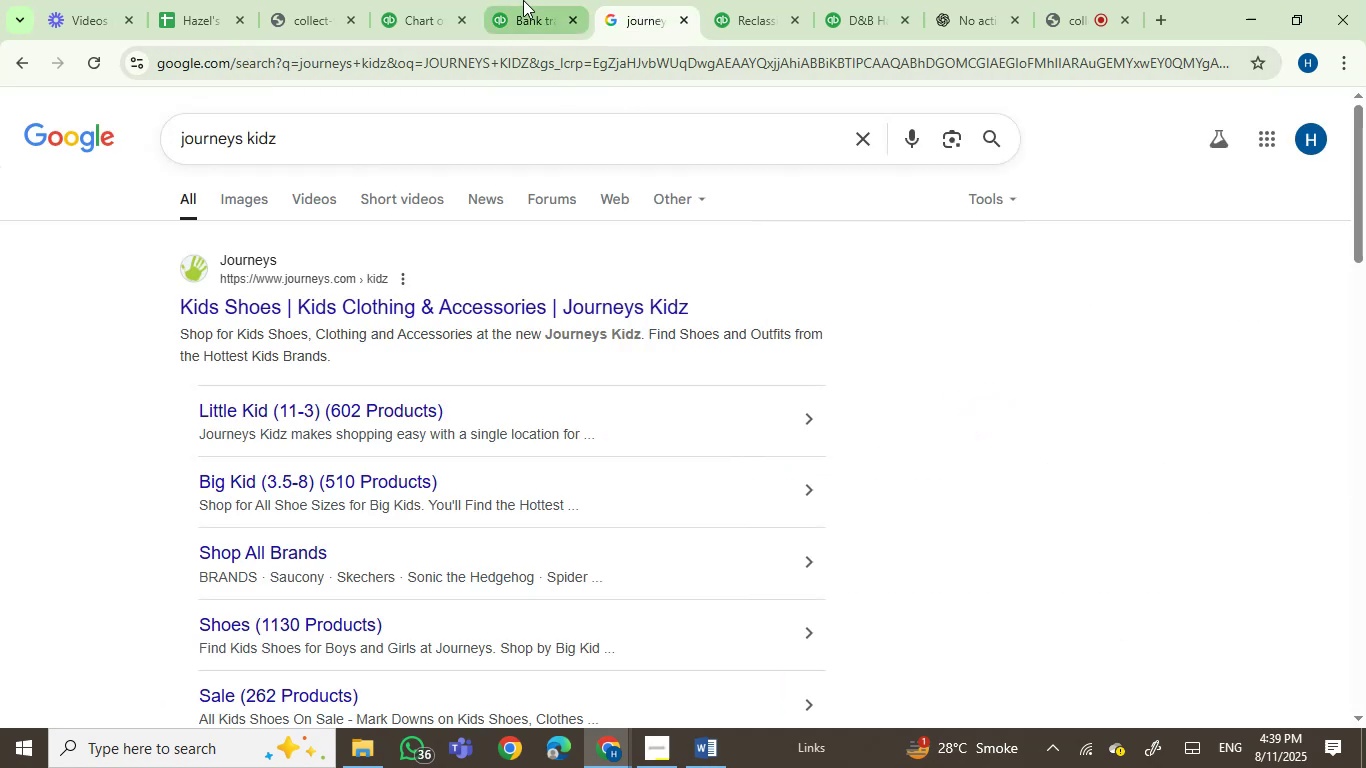 
left_click([523, 0])
 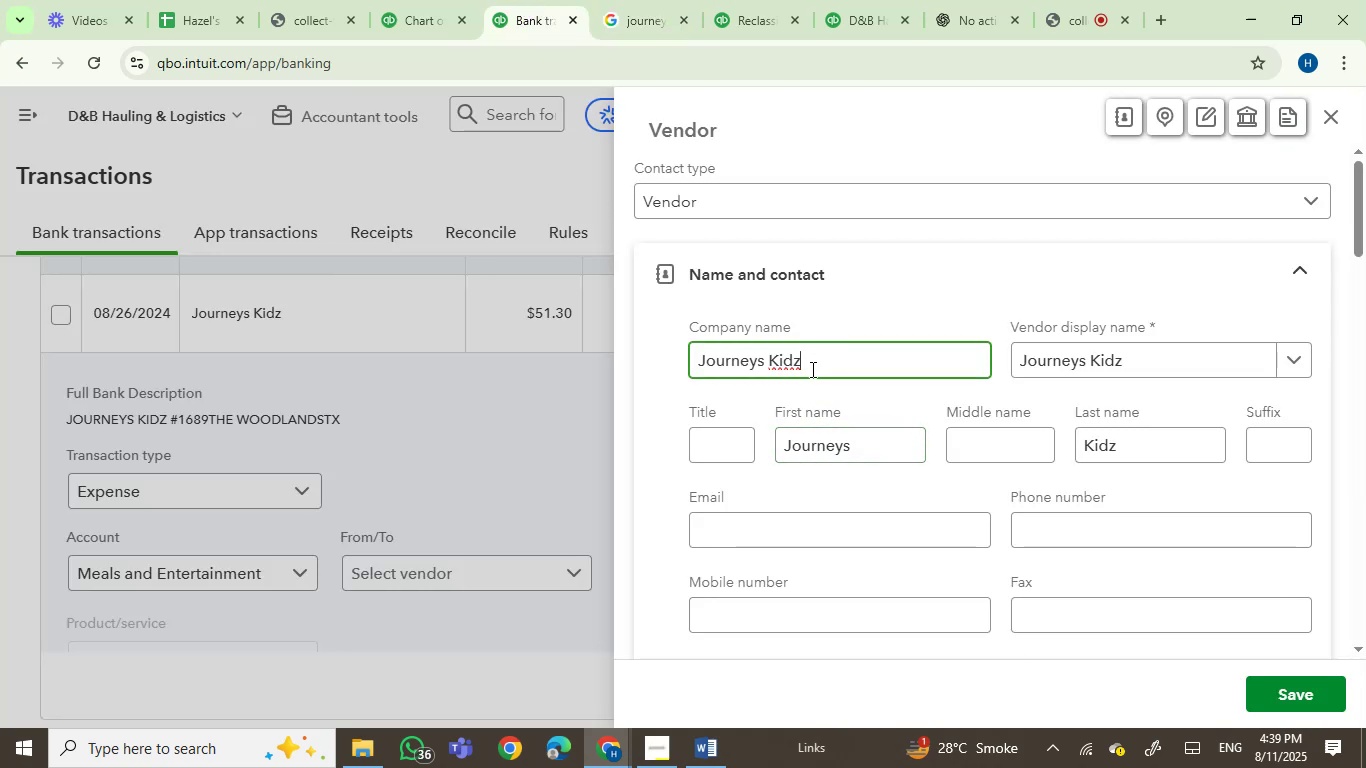 
key(Backspace)
 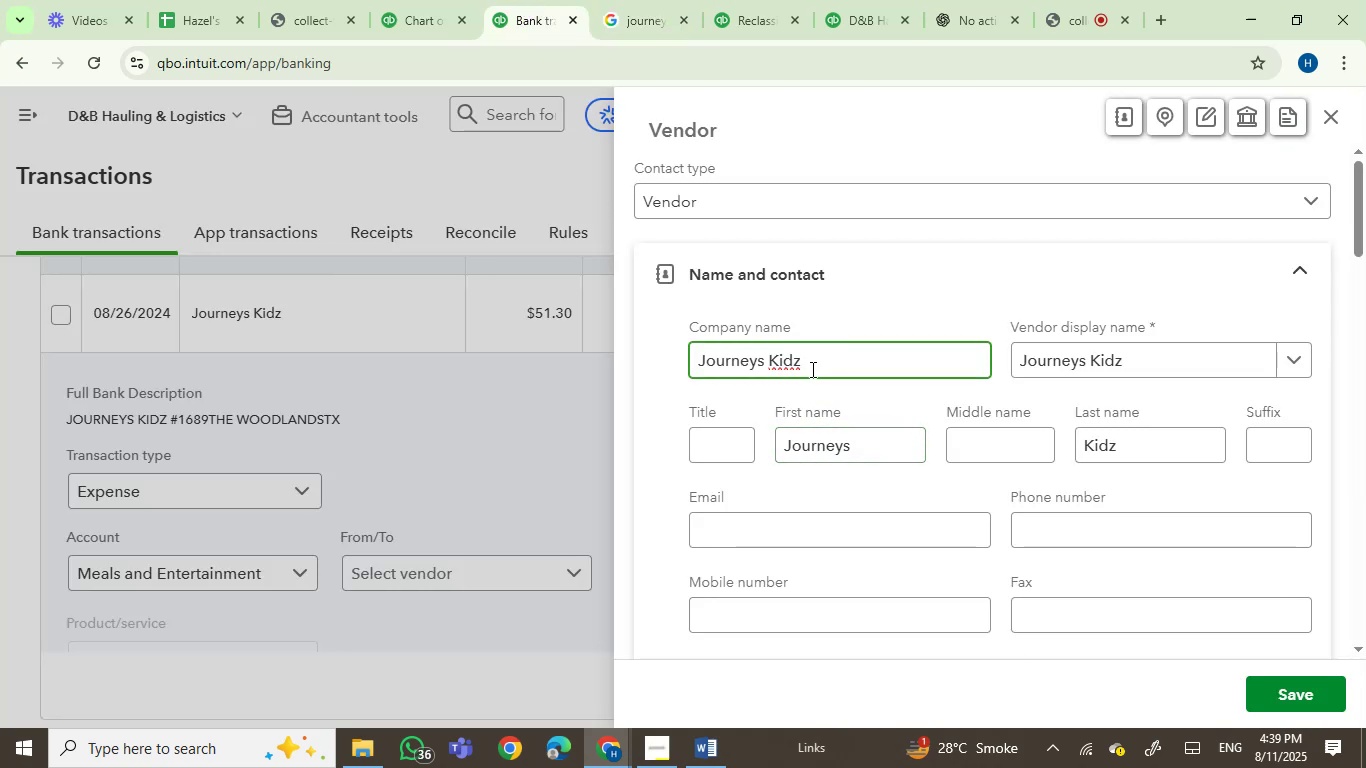 
key(Backspace)
 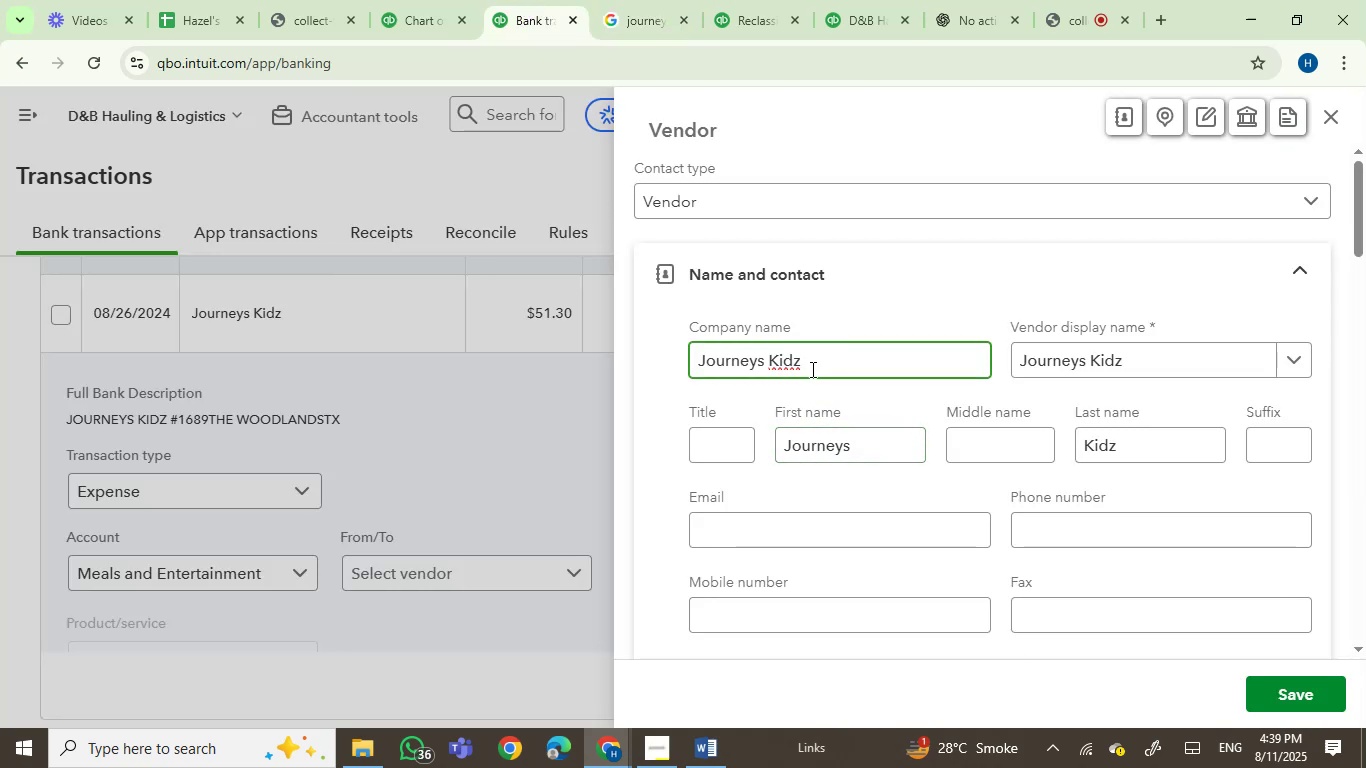 
key(Backspace)
 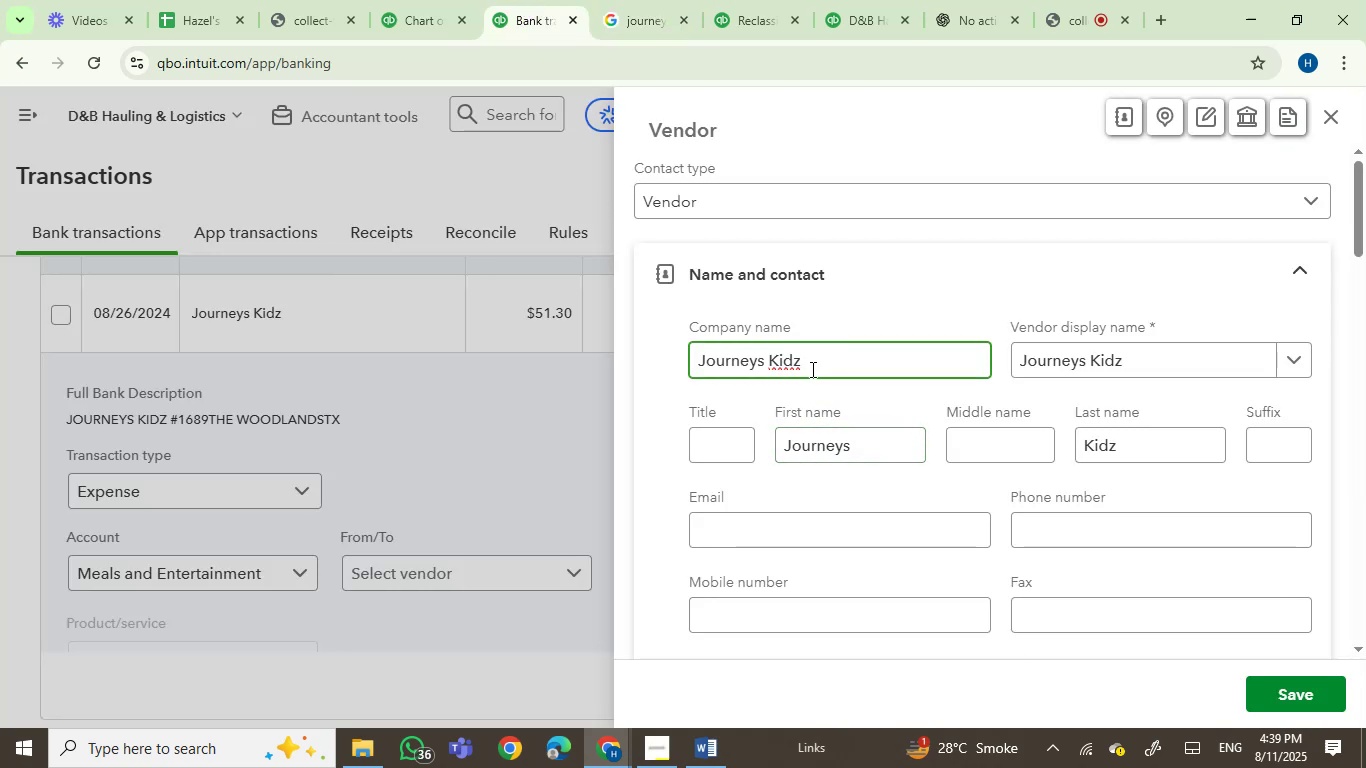 
key(Backspace)
 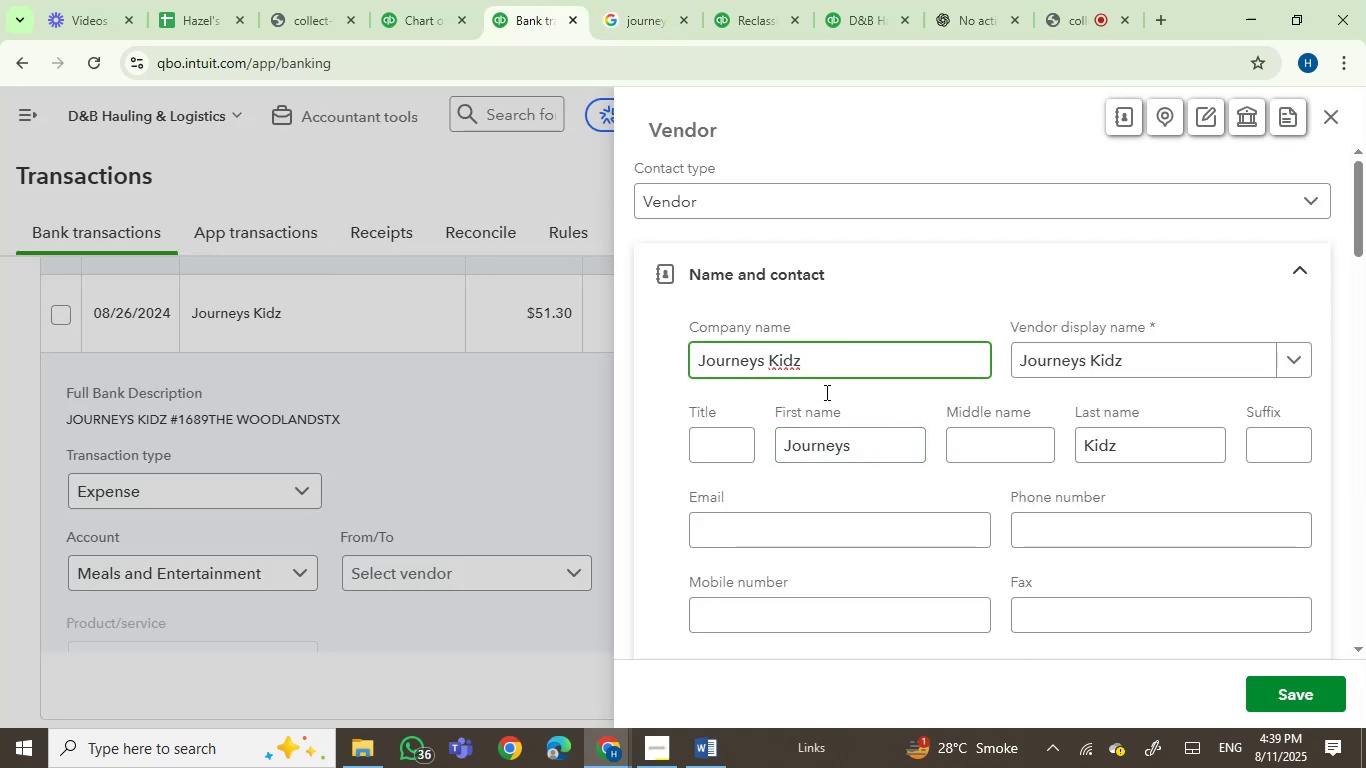 
left_click([824, 363])
 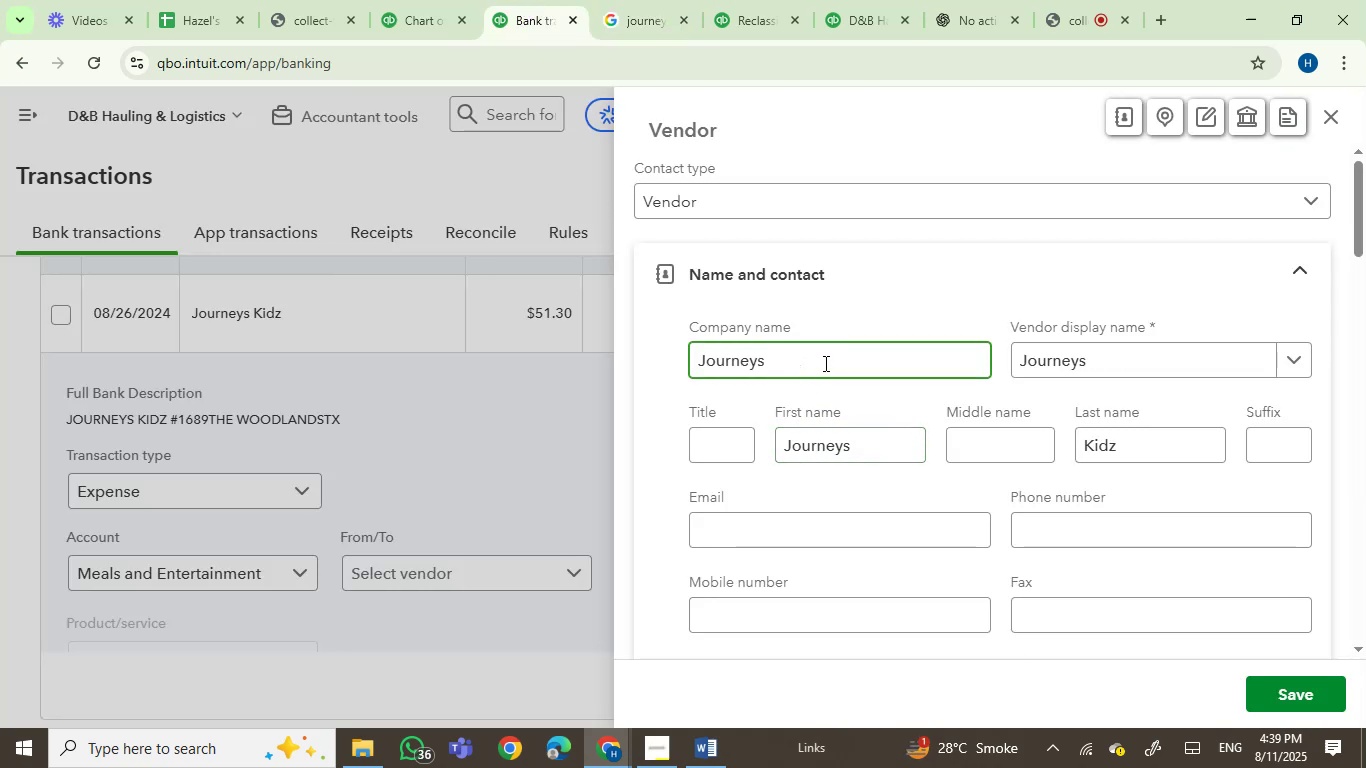 
key(Backspace)
 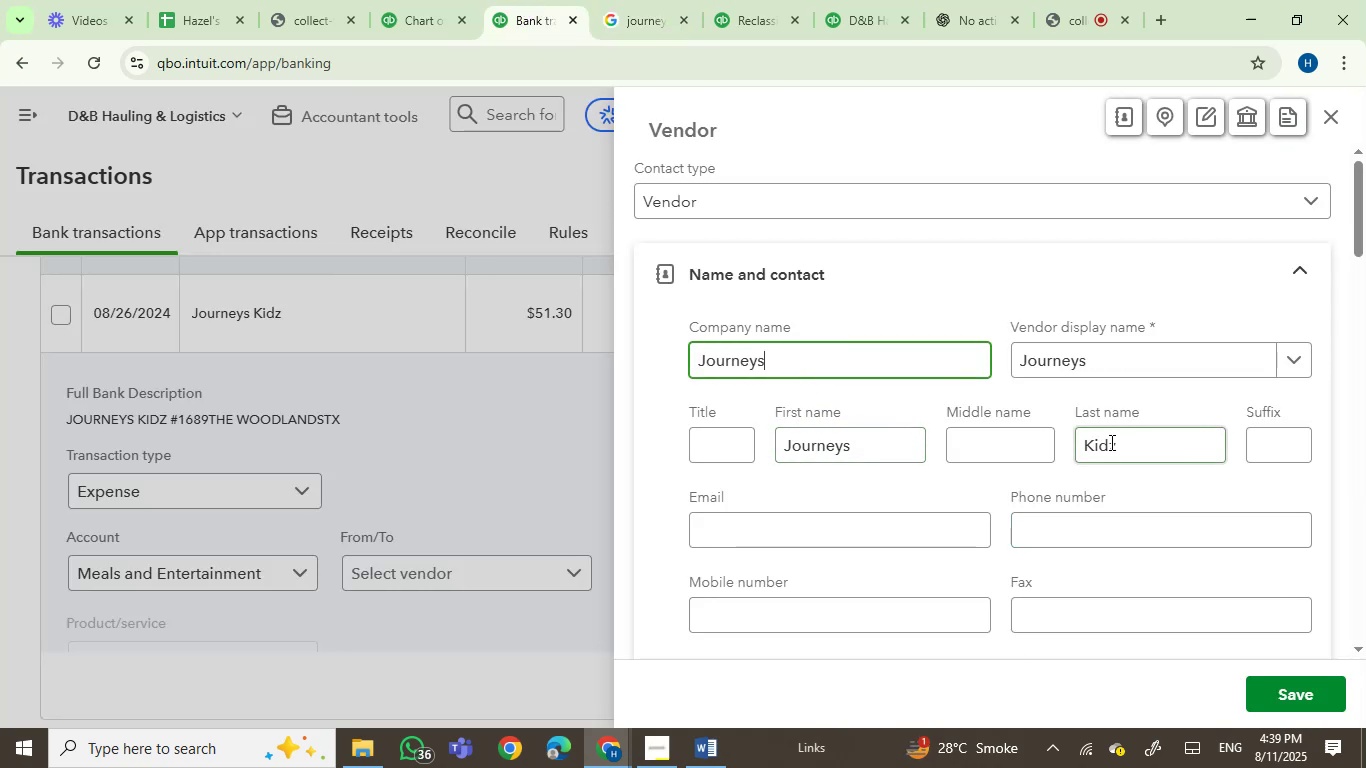 
double_click([1096, 450])
 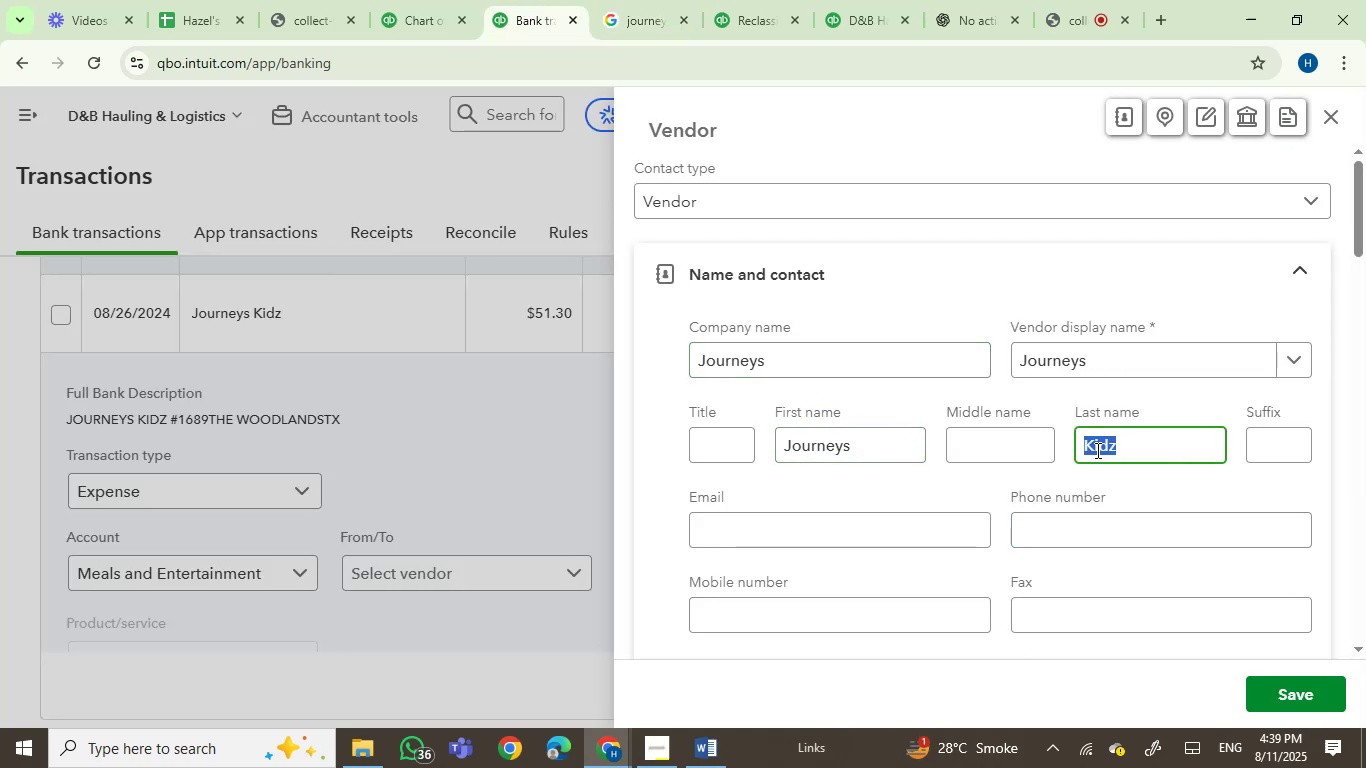 
key(Backspace)
 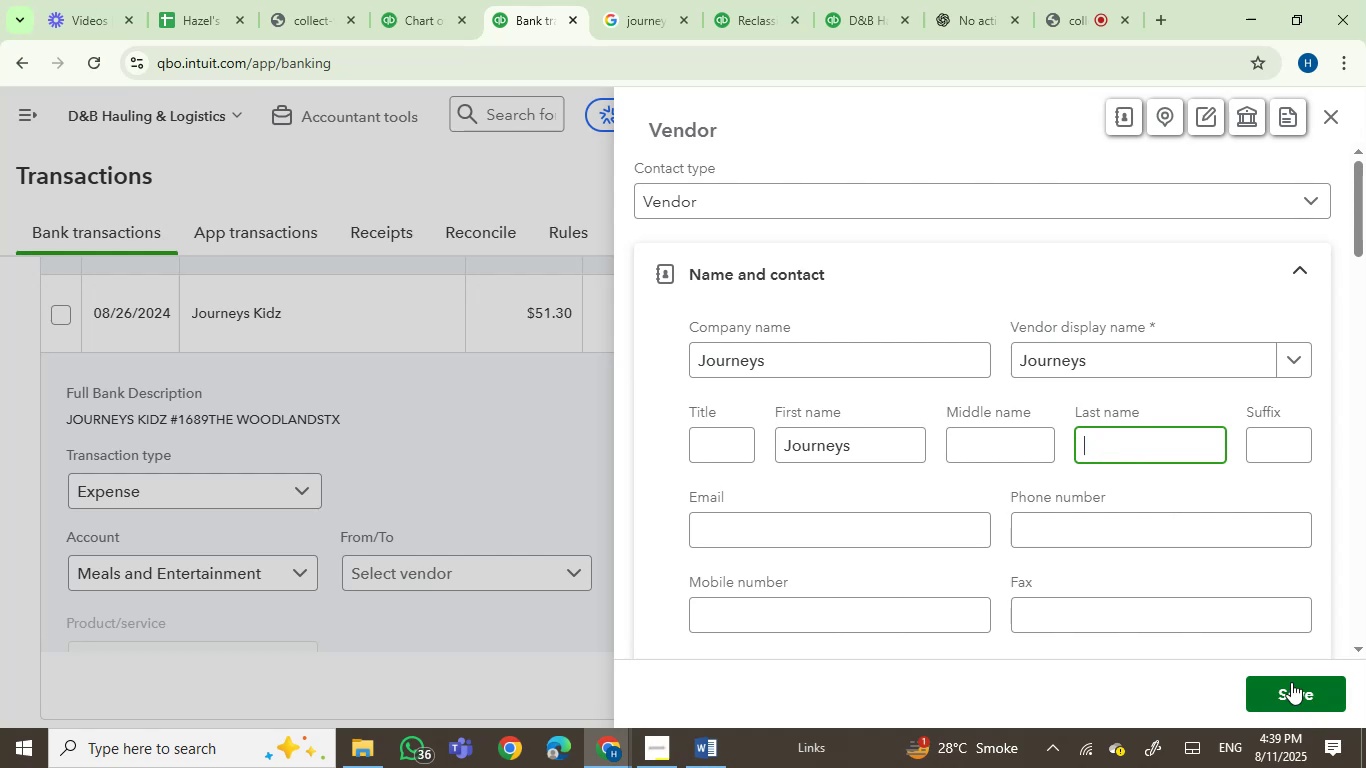 
left_click([1291, 682])
 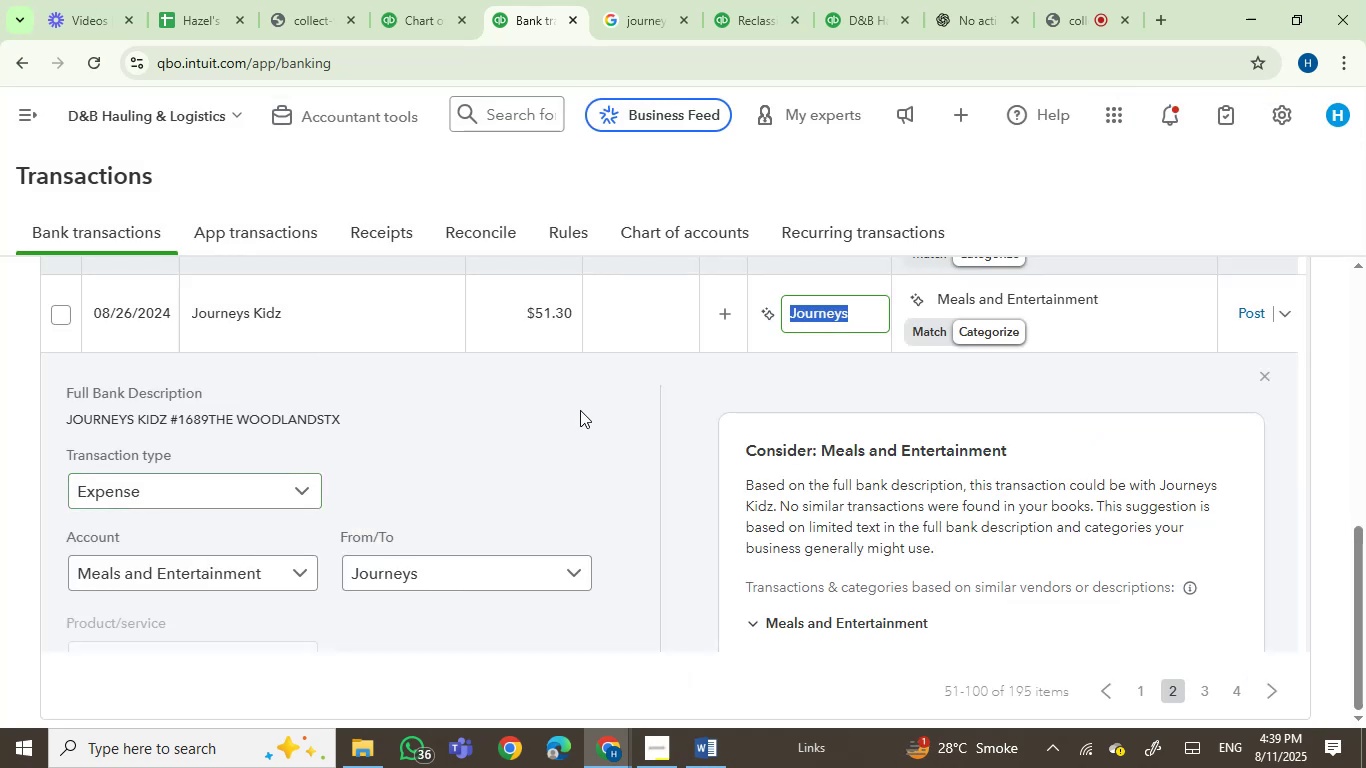 
left_click([1003, 297])
 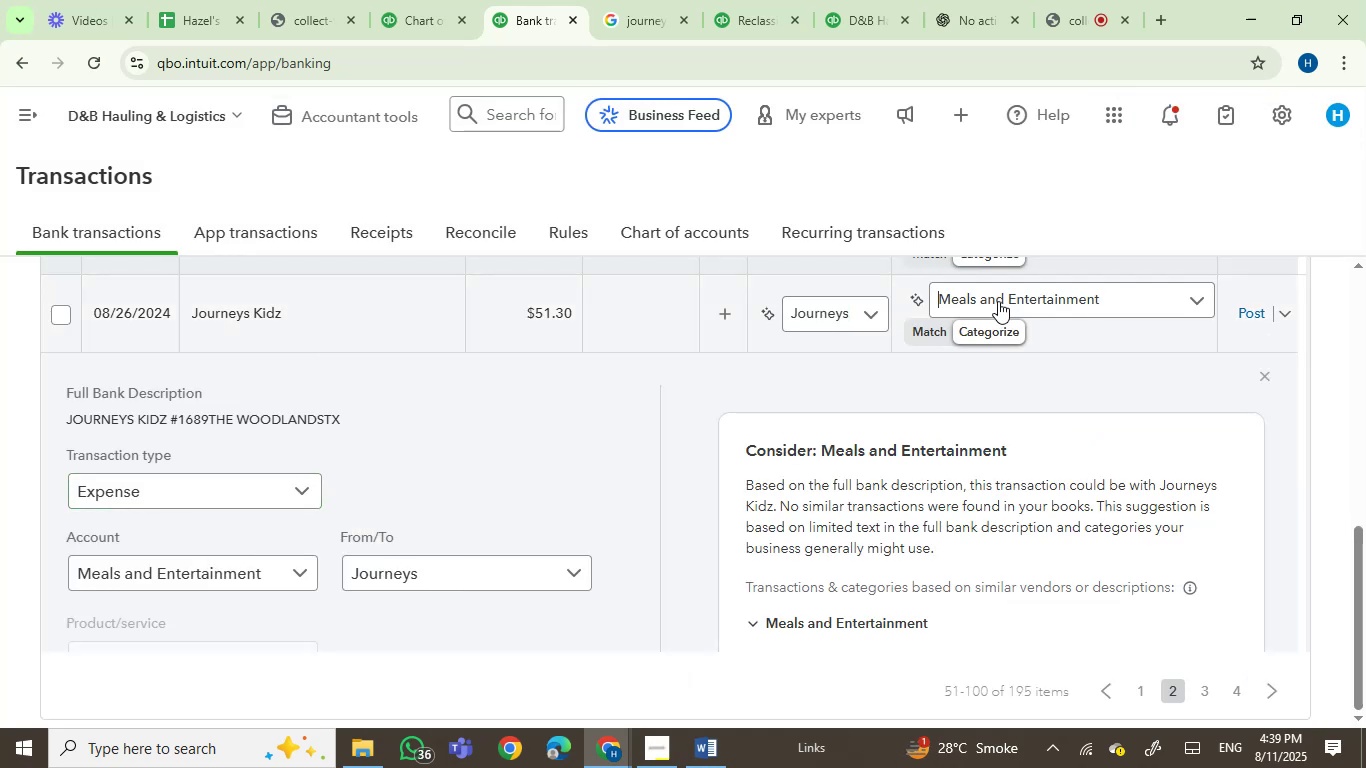 
left_click([998, 301])
 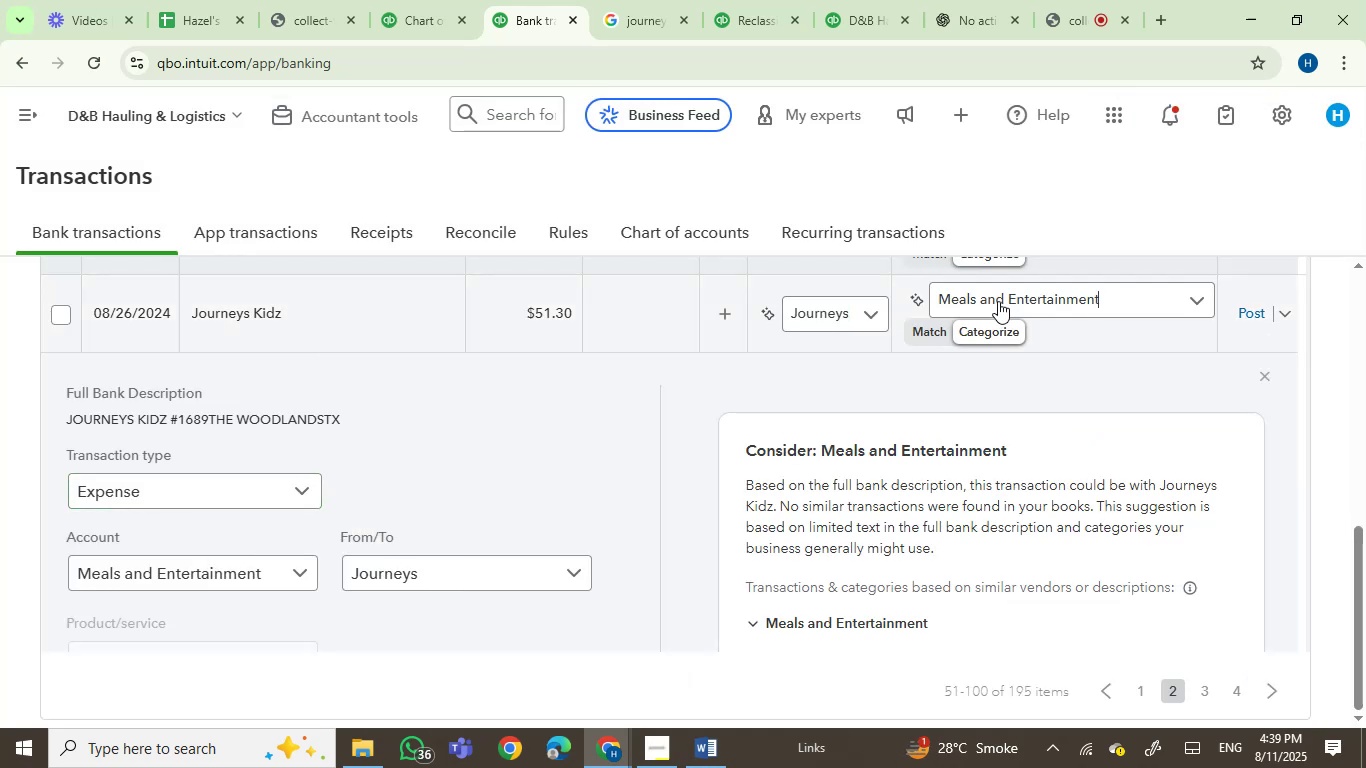 
left_click([998, 298])
 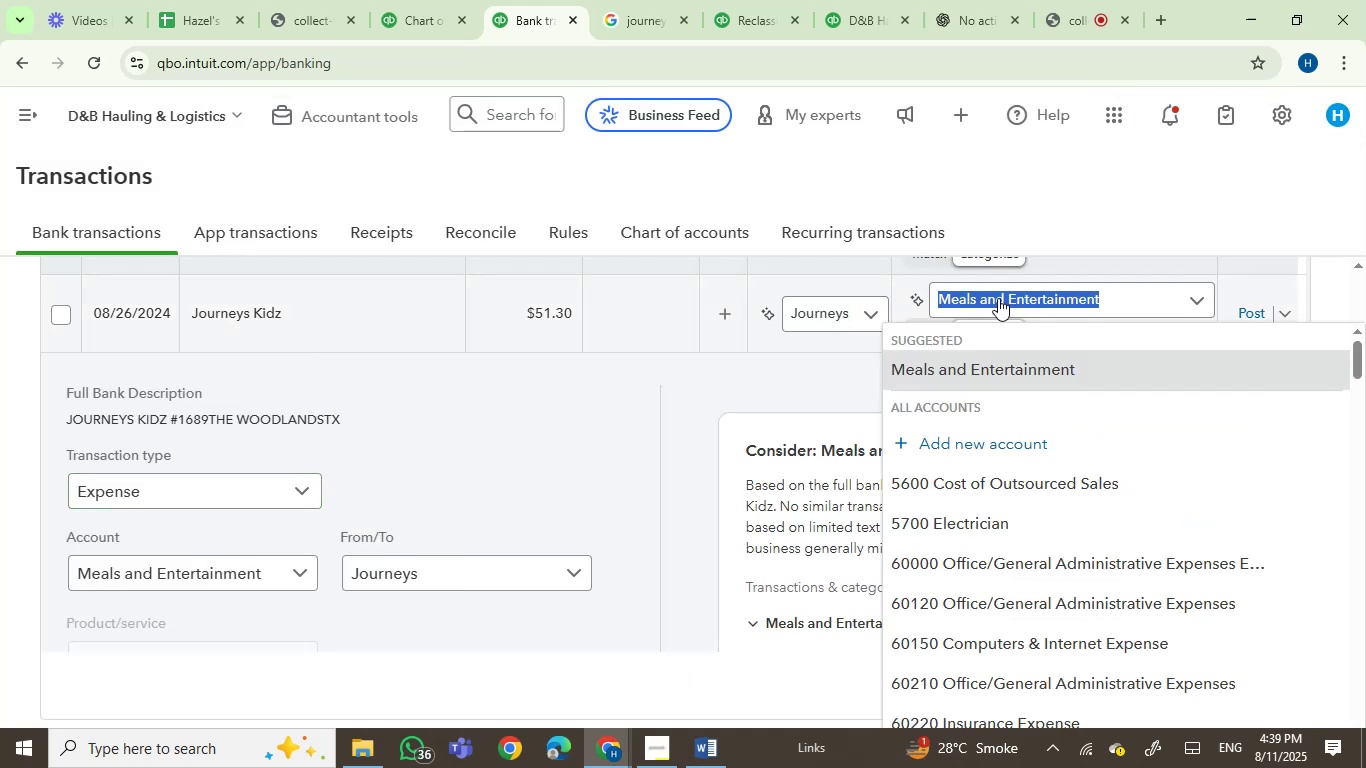 
type(owner)
 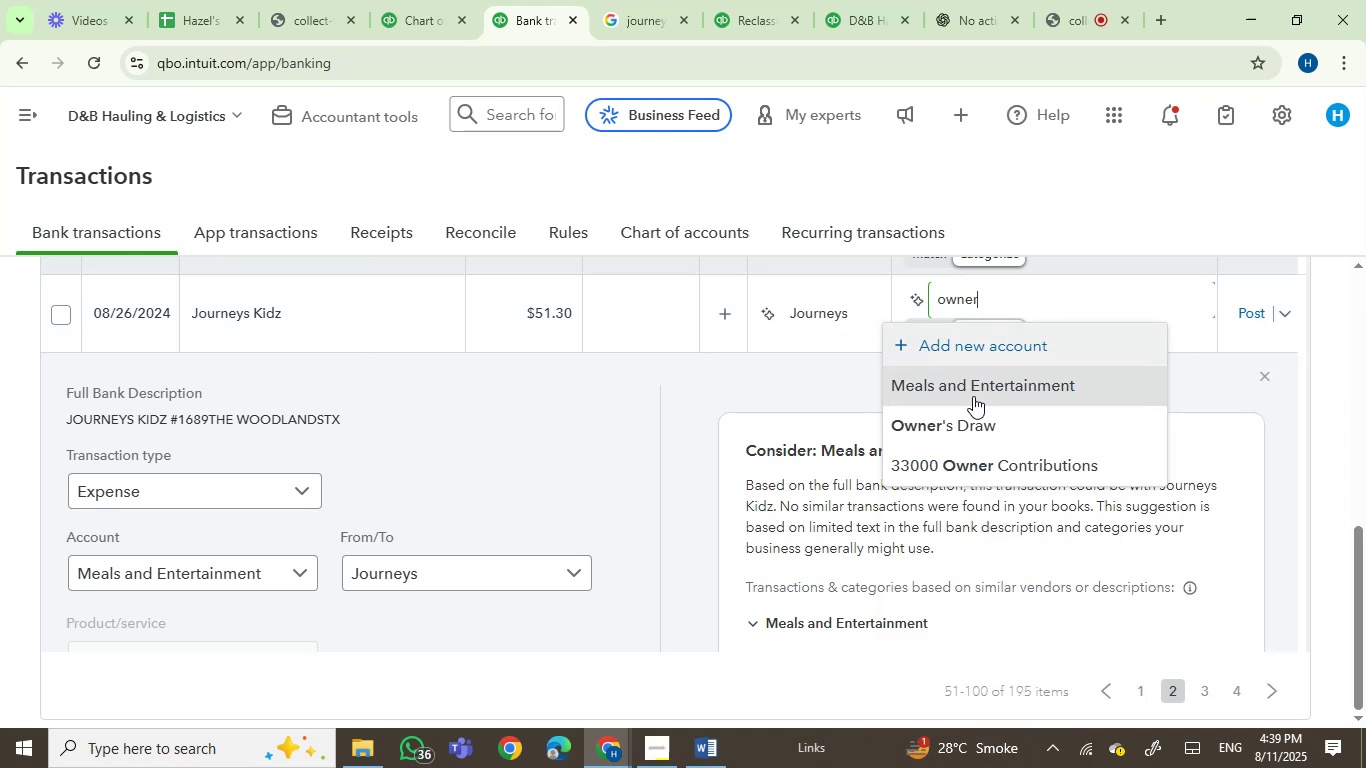 
left_click([970, 431])
 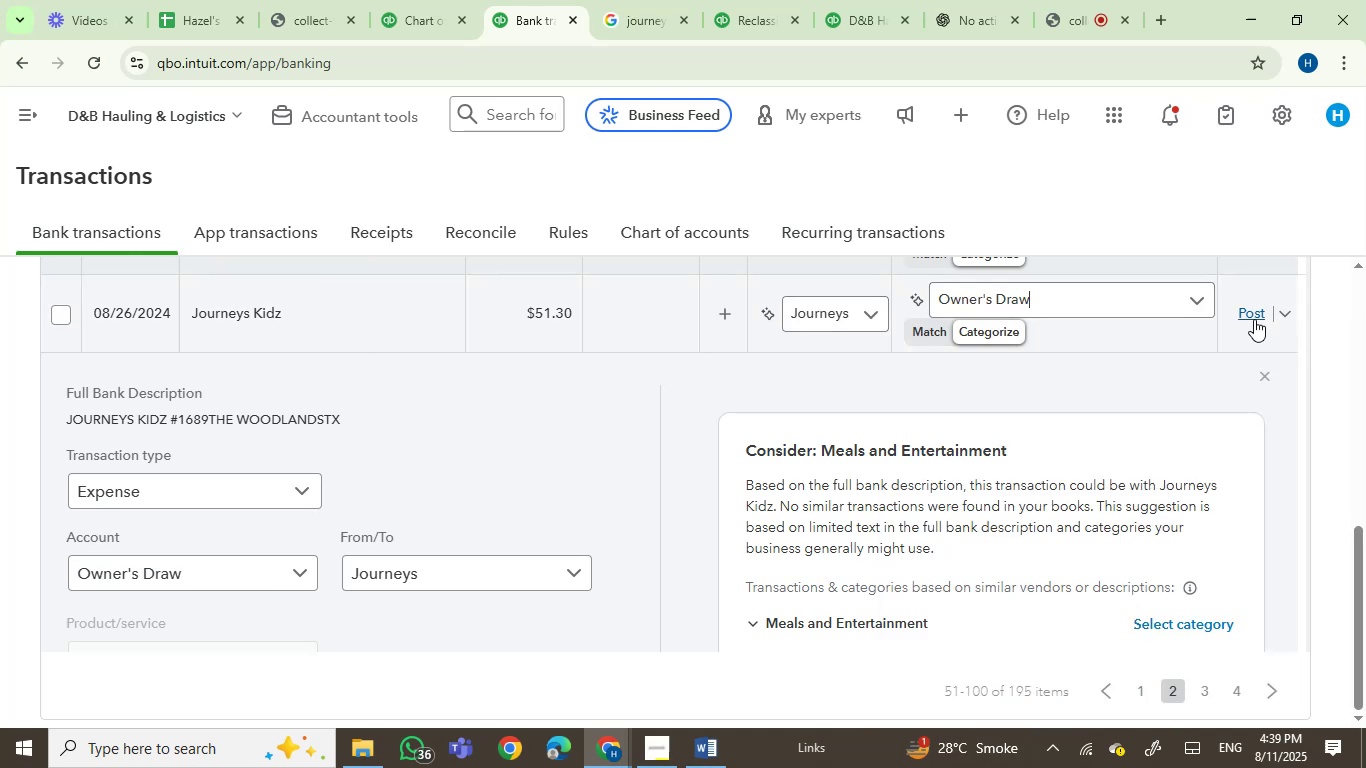 
left_click([1255, 316])
 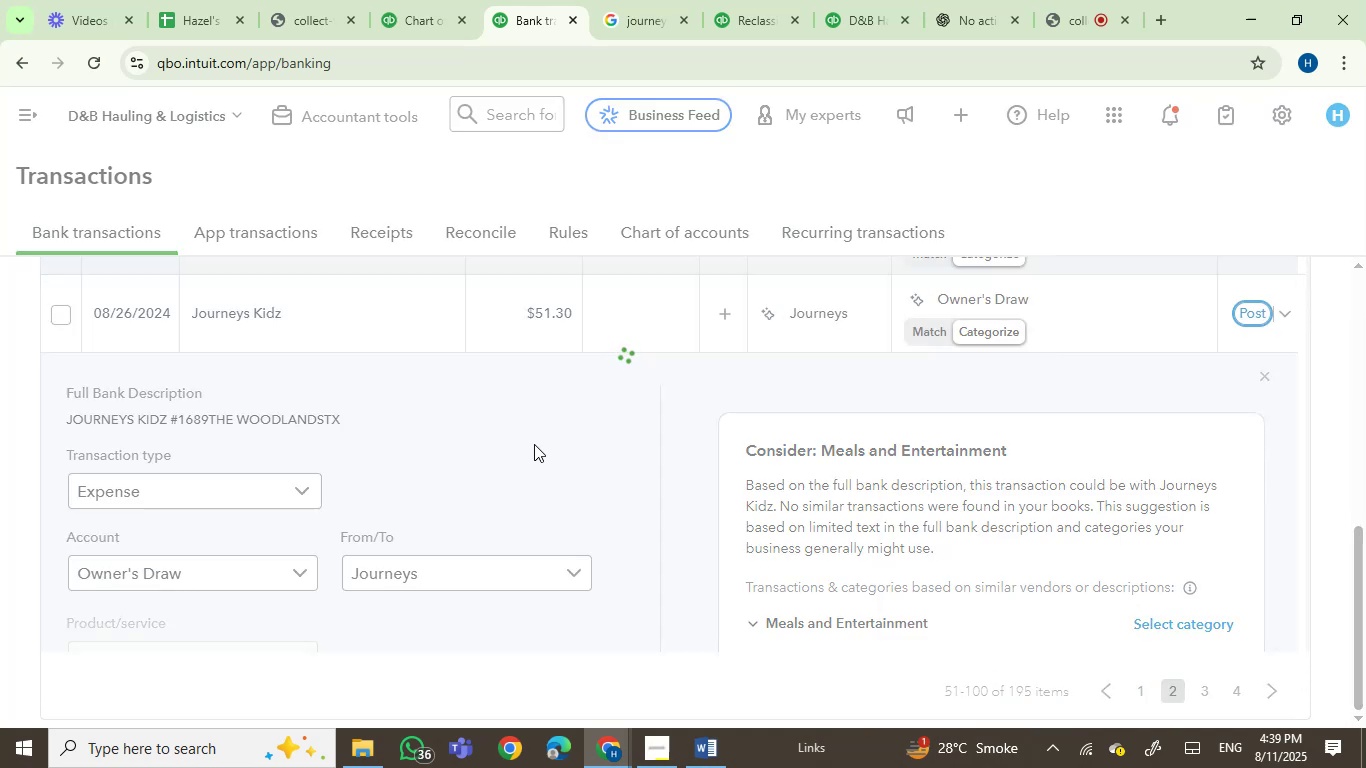 
wait(6.75)
 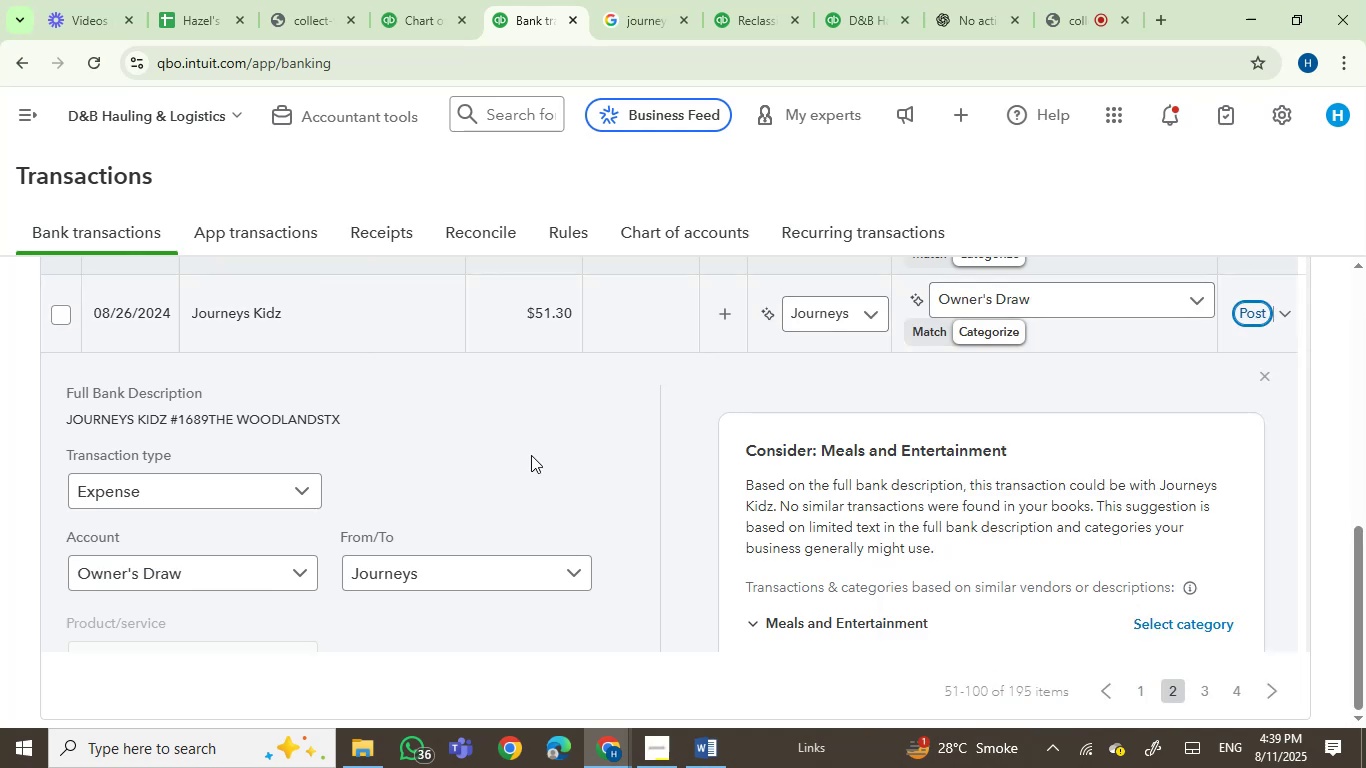 
left_click([233, 318])
 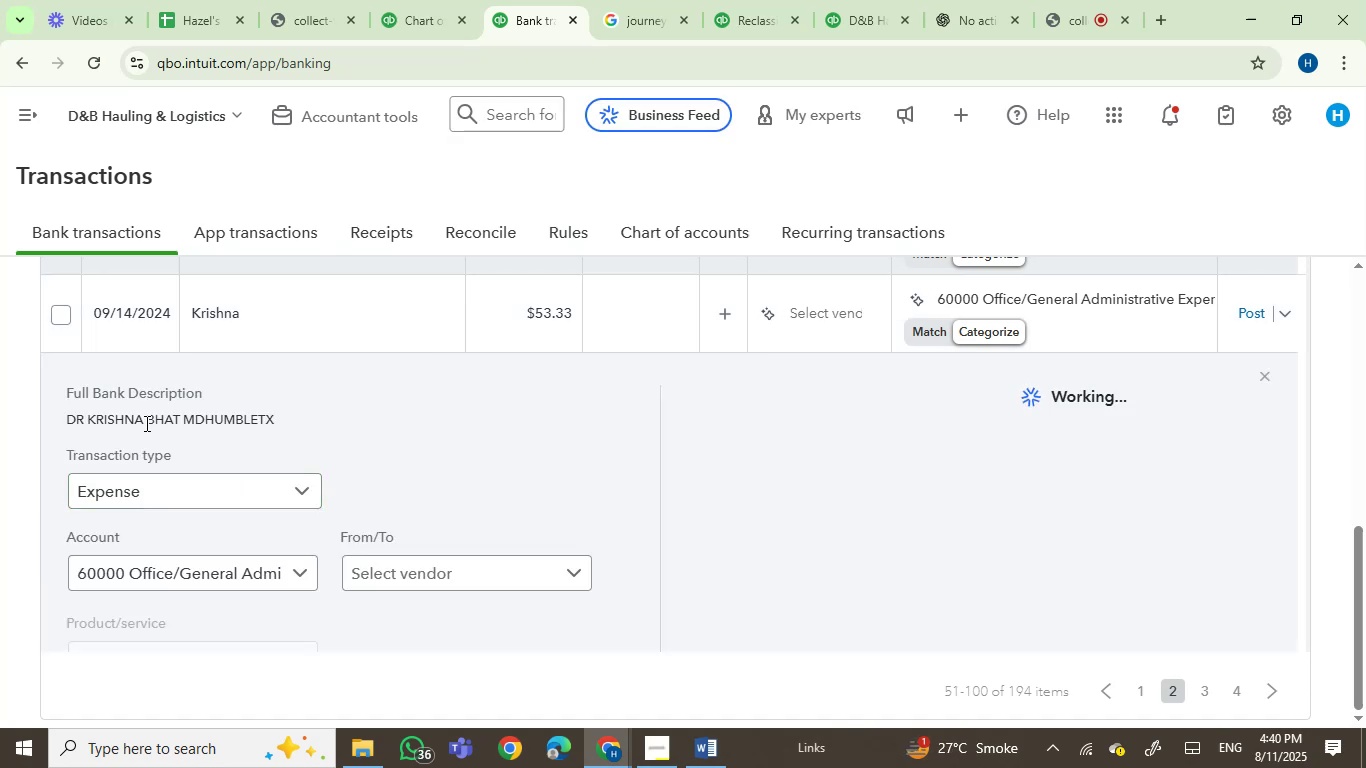 
left_click_drag(start_coordinate=[275, 419], to_coordinate=[65, 423])
 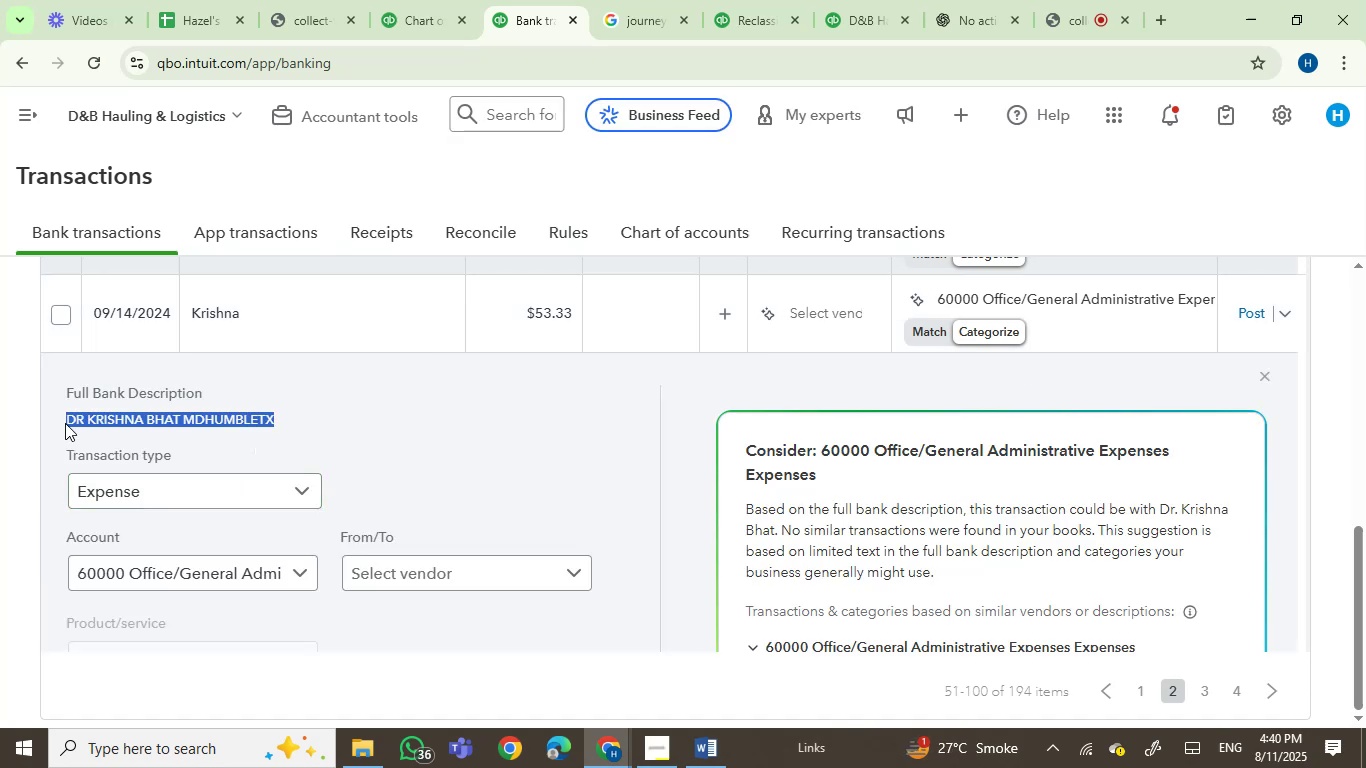 
key(Control+C)
 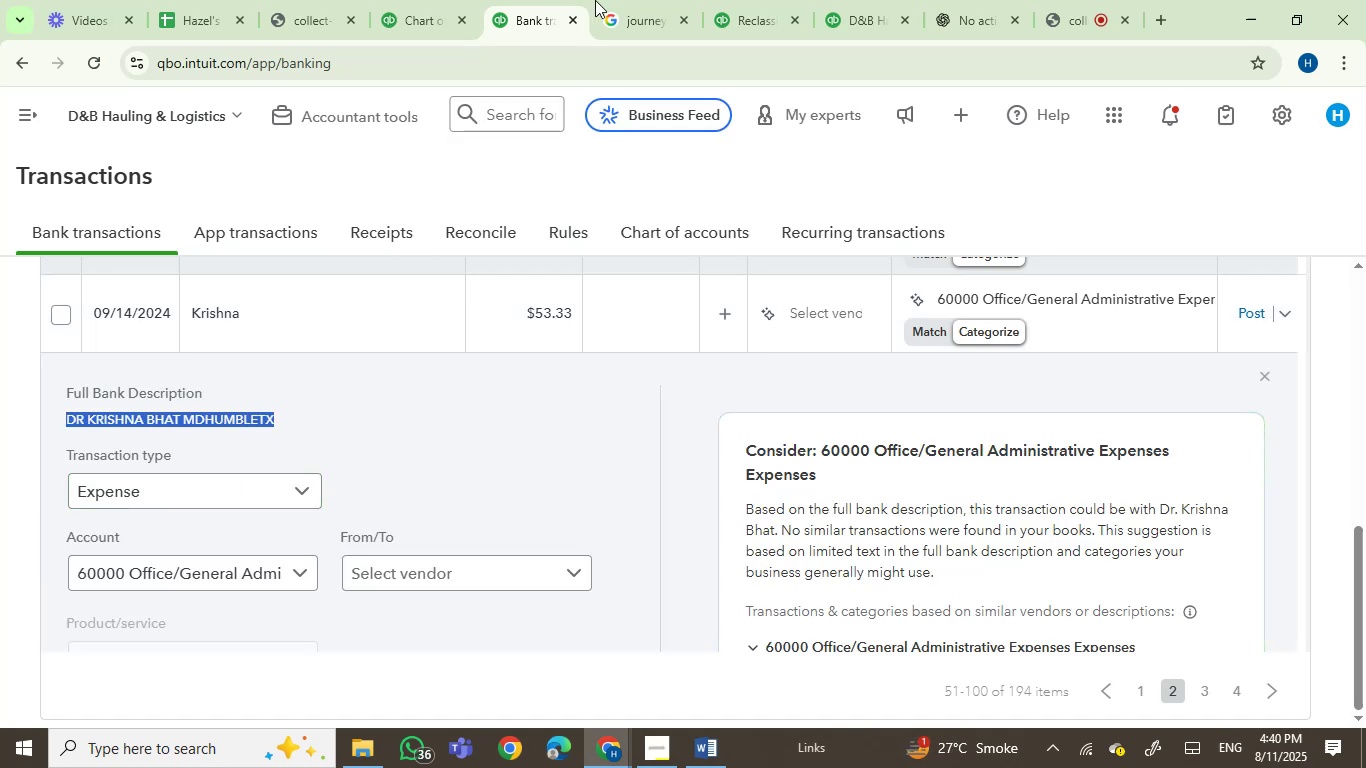 
left_click([603, 0])
 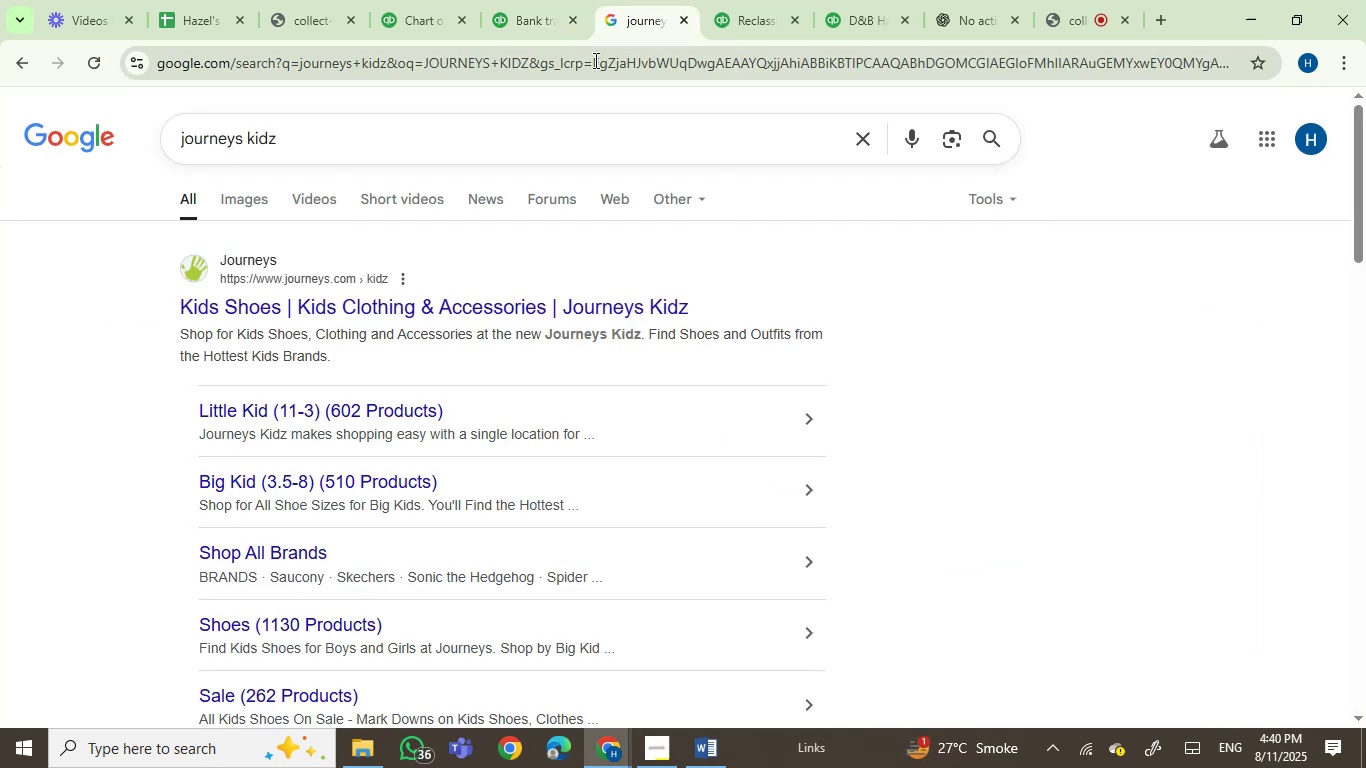 
key(Control+ControlLeft)
 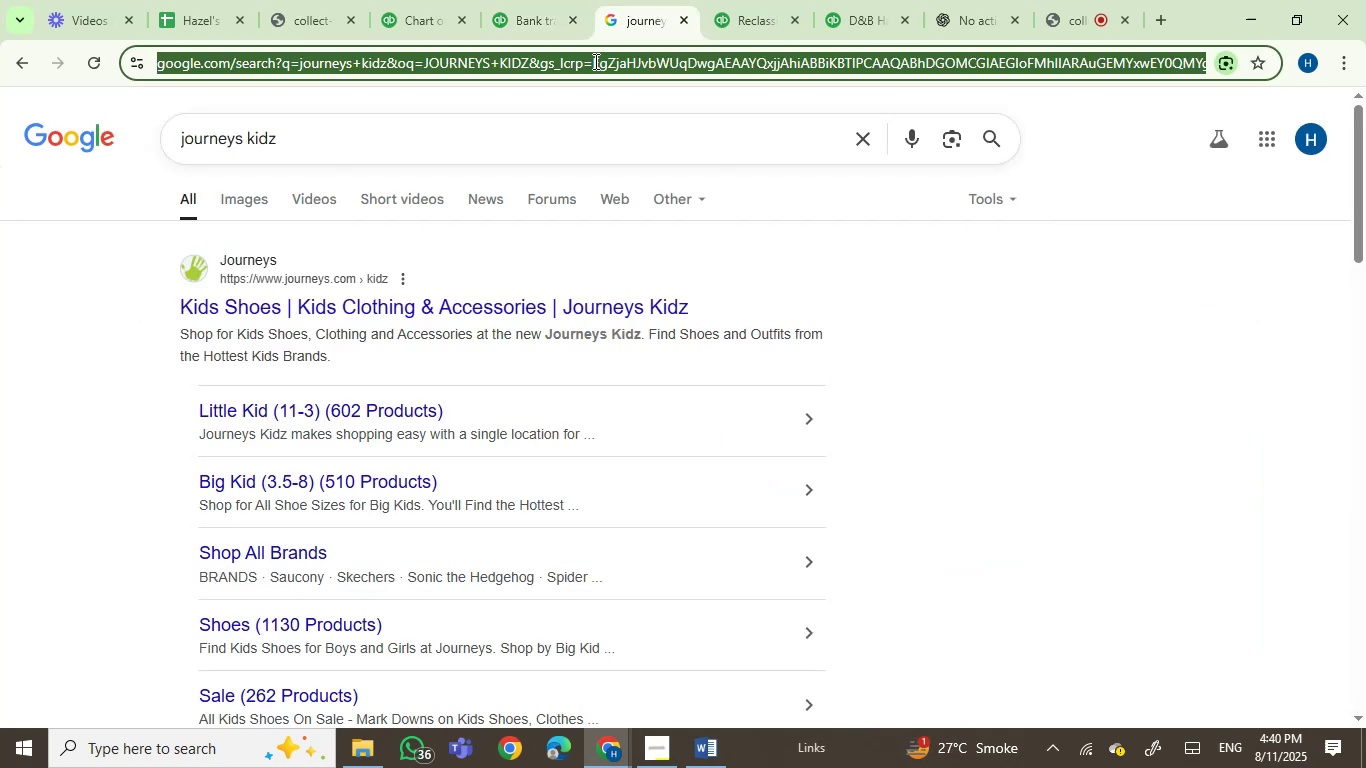 
double_click([594, 61])
 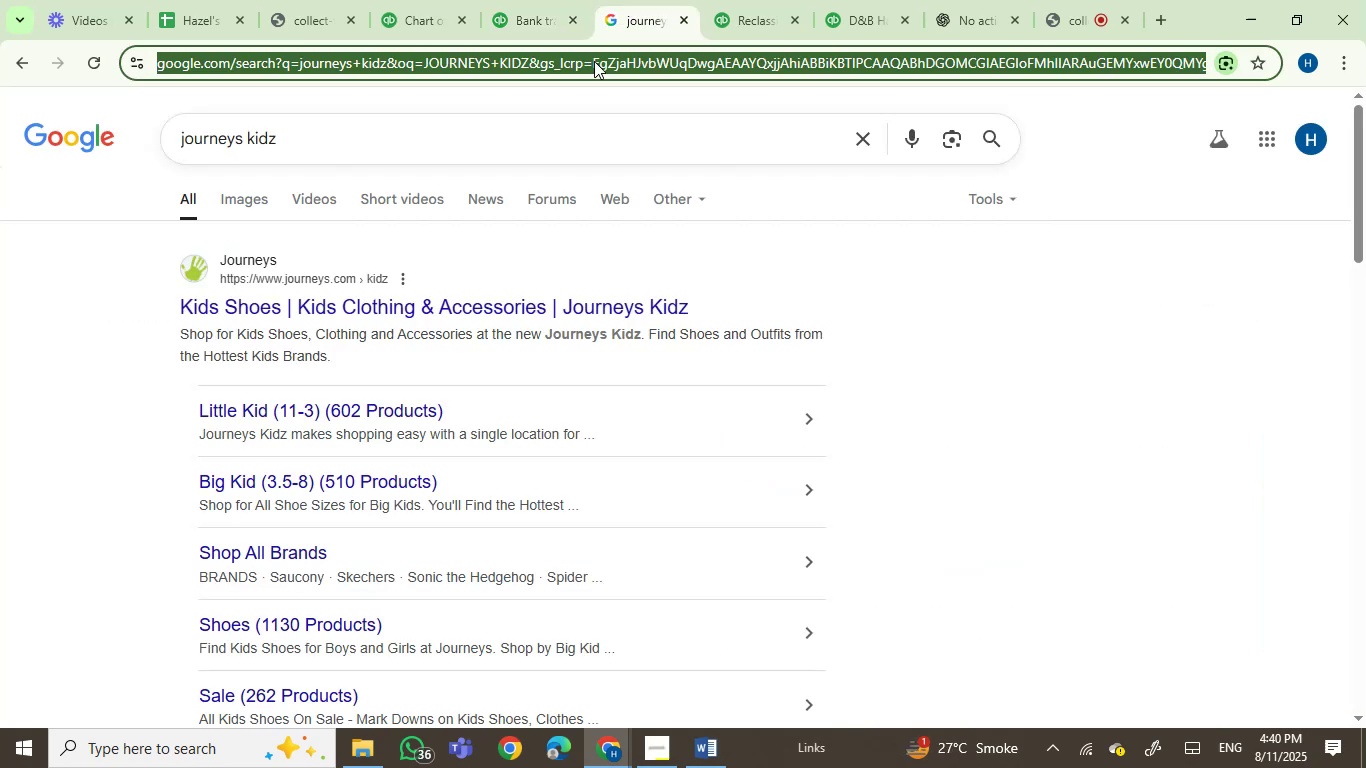 
key(Control+V)
 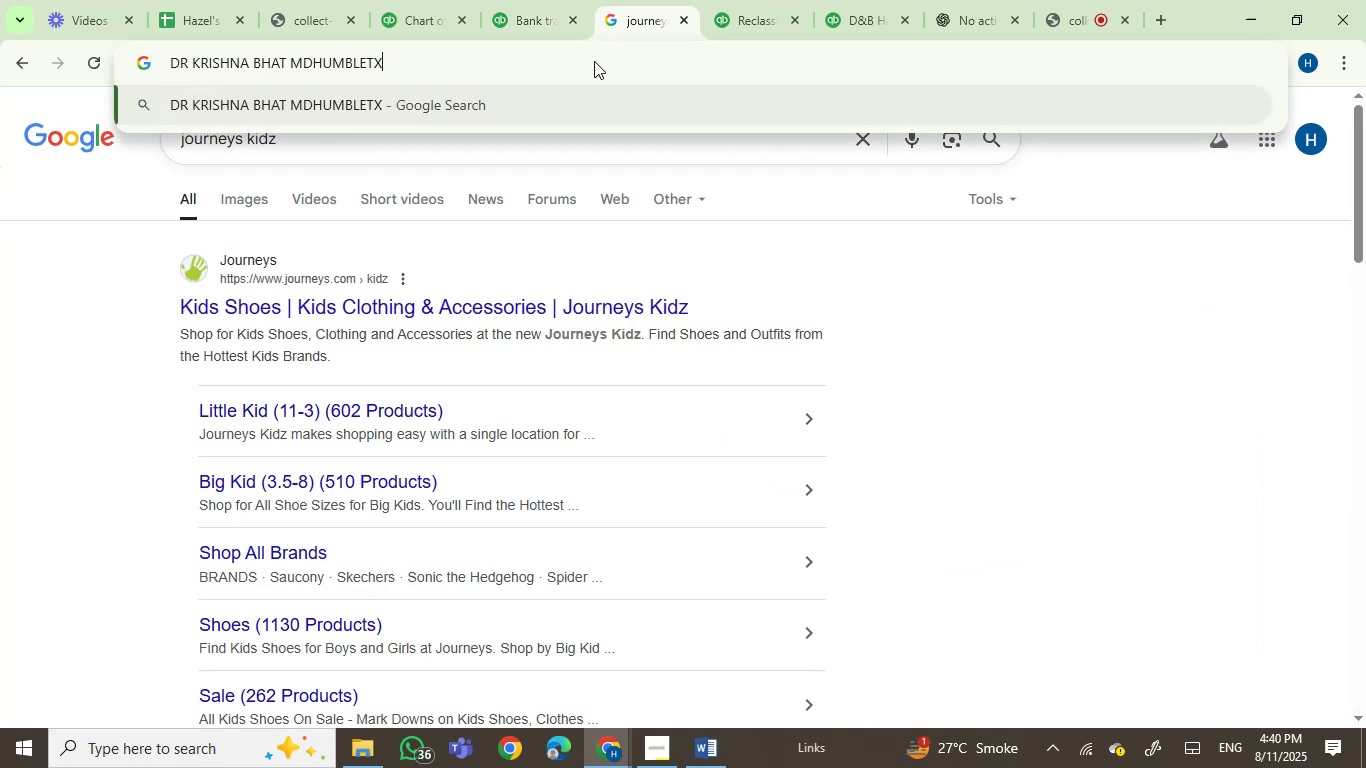 
key(Enter)
 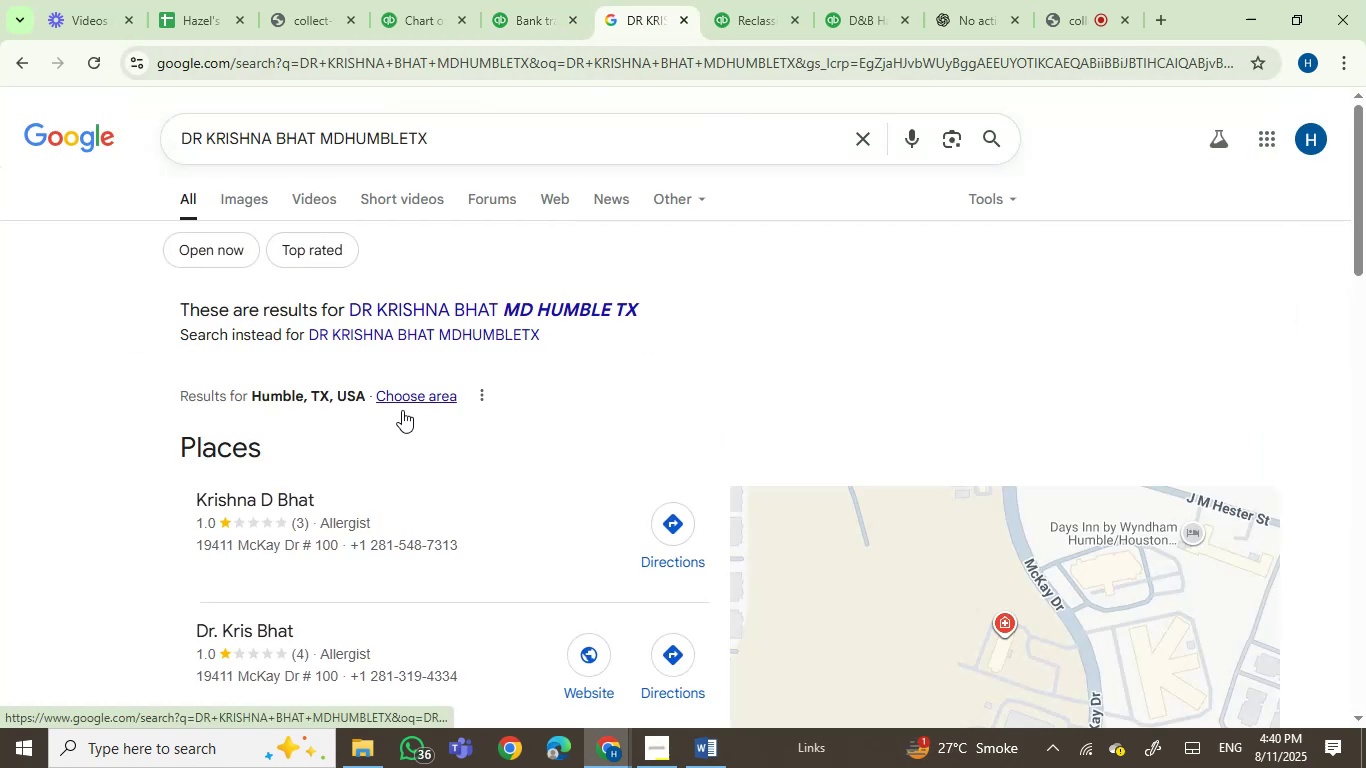 
scroll: coordinate [50, 383], scroll_direction: down, amount: 3.0
 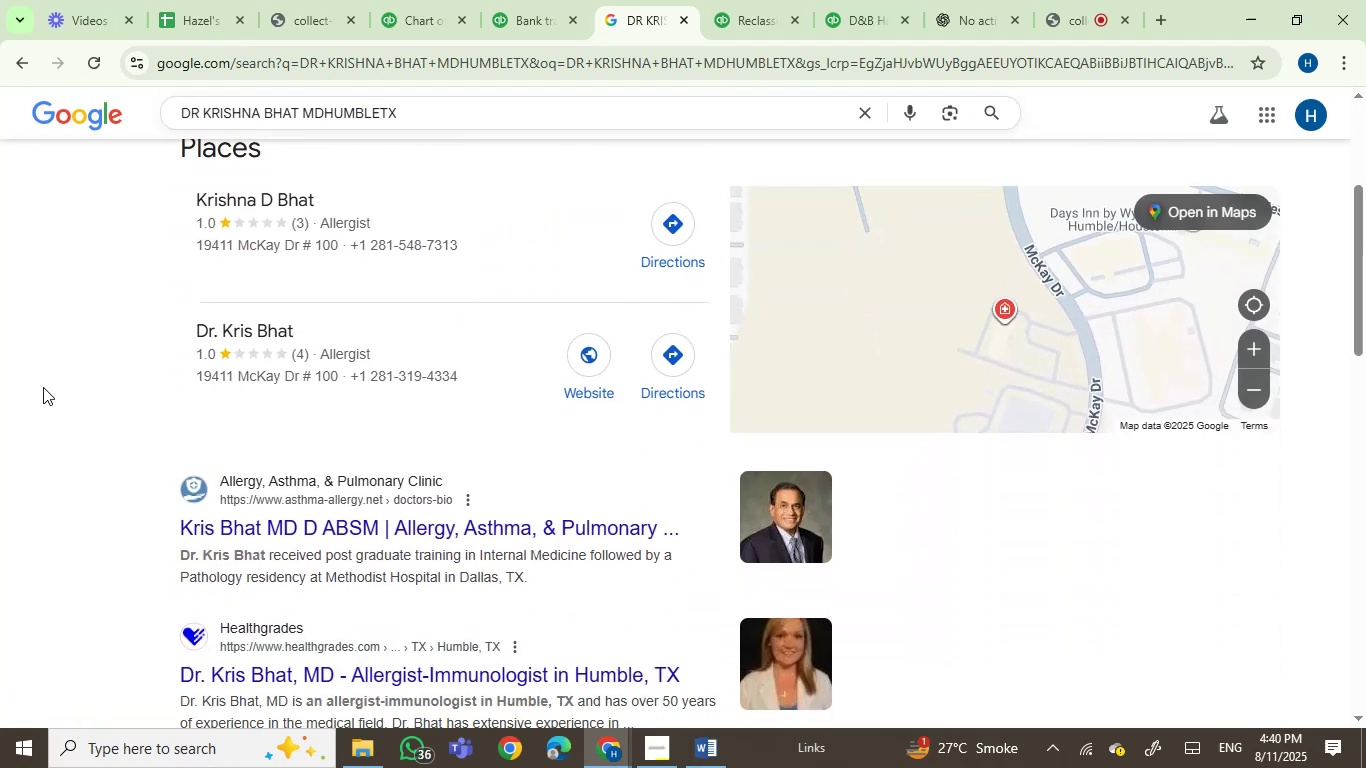 
scroll: coordinate [107, 291], scroll_direction: up, amount: 5.0
 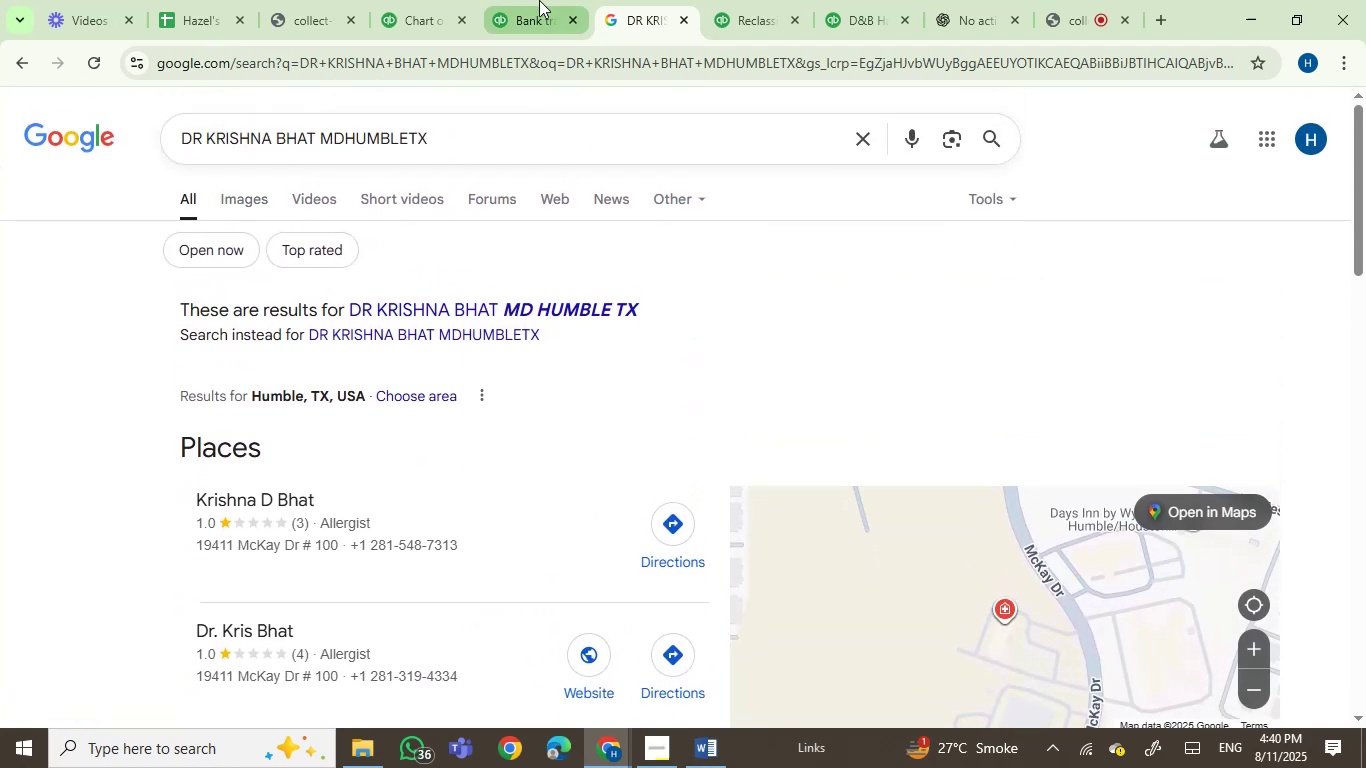 
left_click([539, 0])
 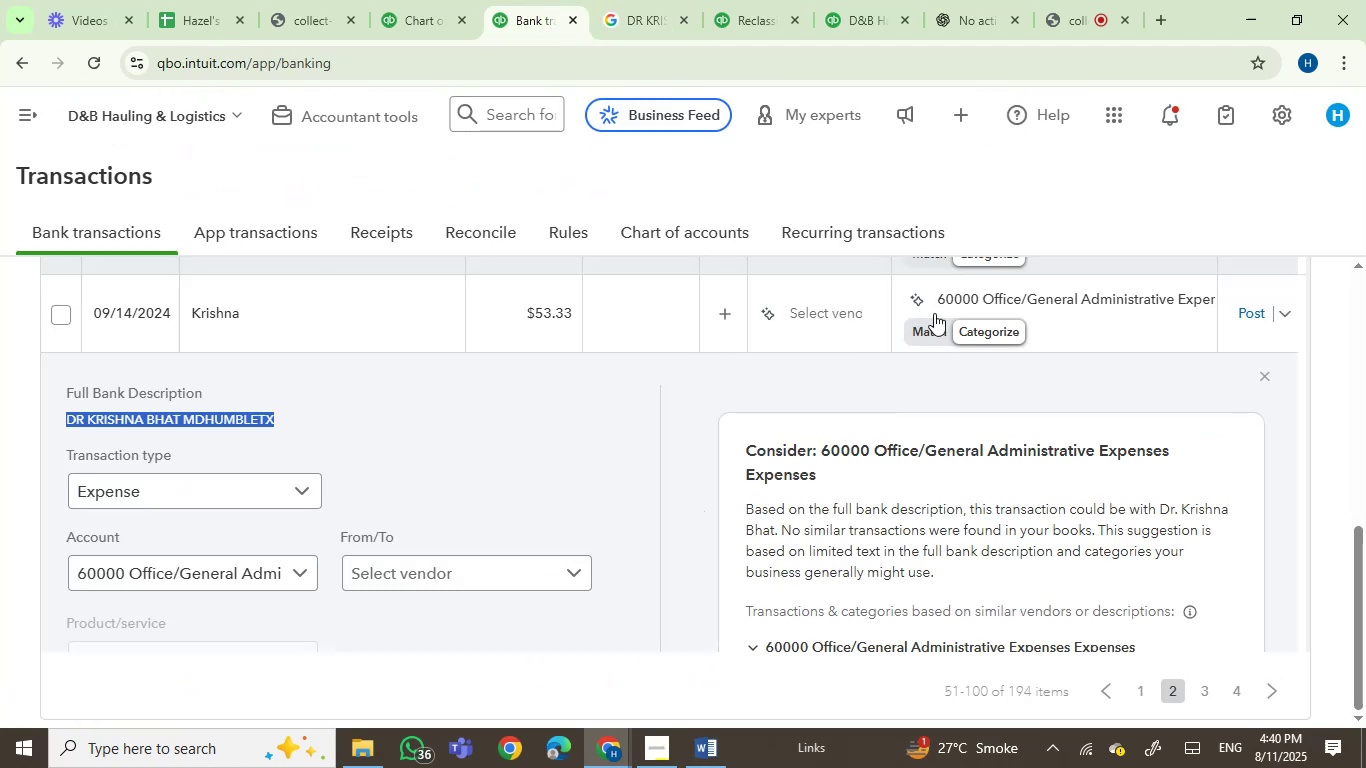 
left_click([1083, 295])
 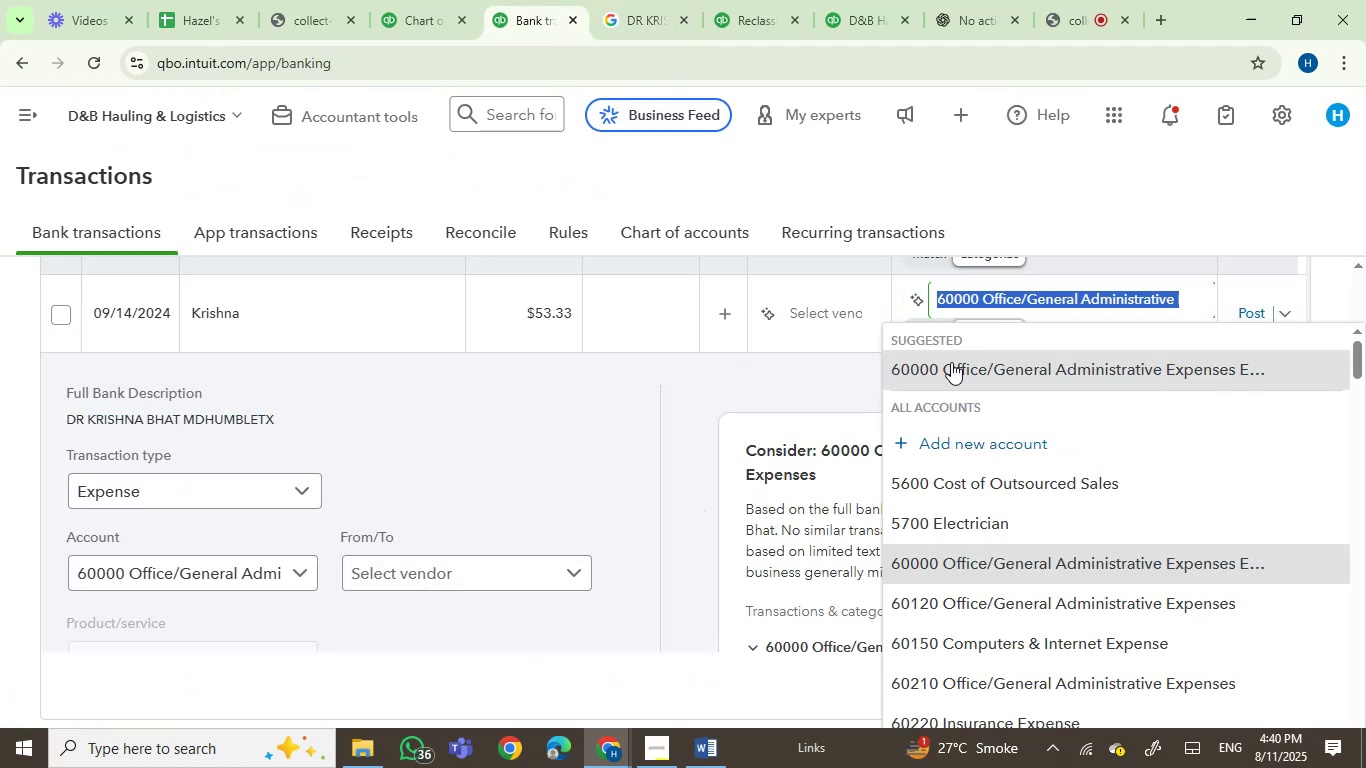 
type(owner)
 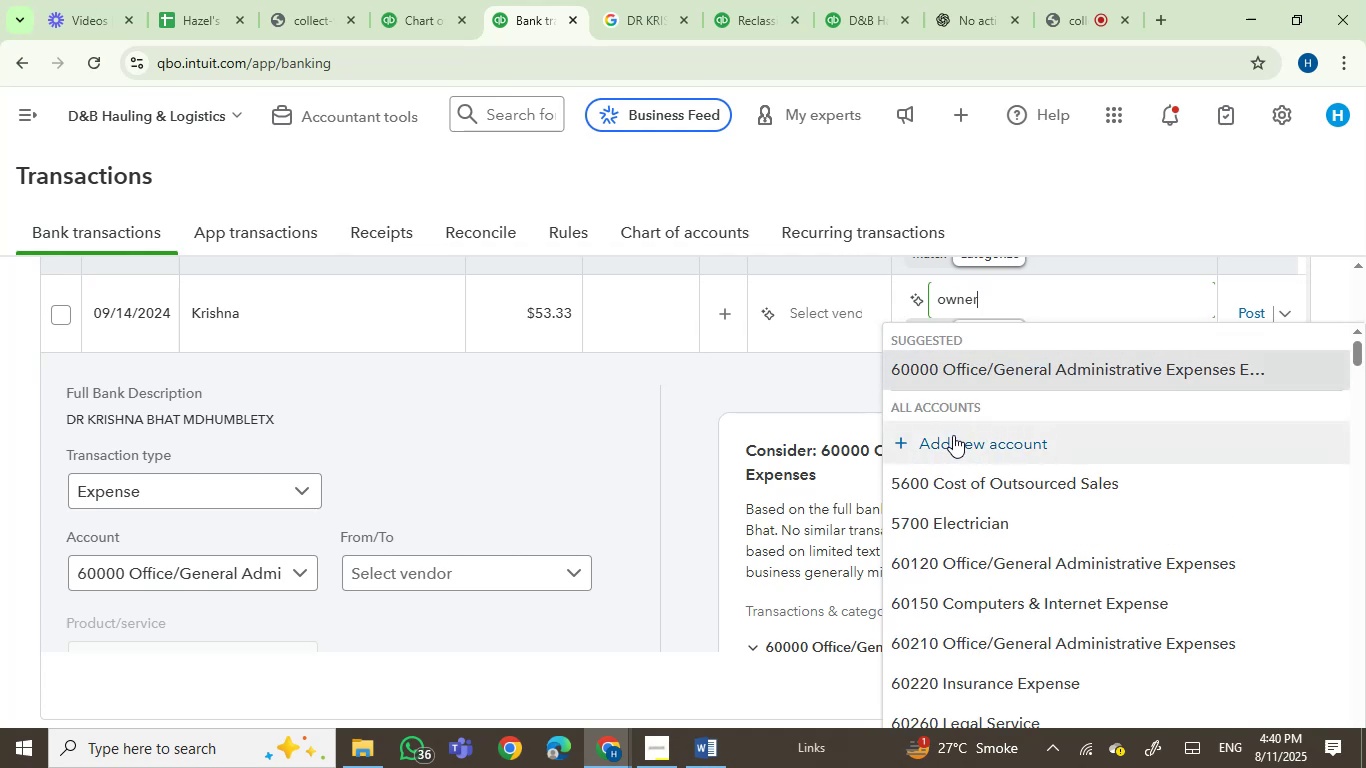 
scroll: coordinate [1025, 541], scroll_direction: up, amount: 2.0
 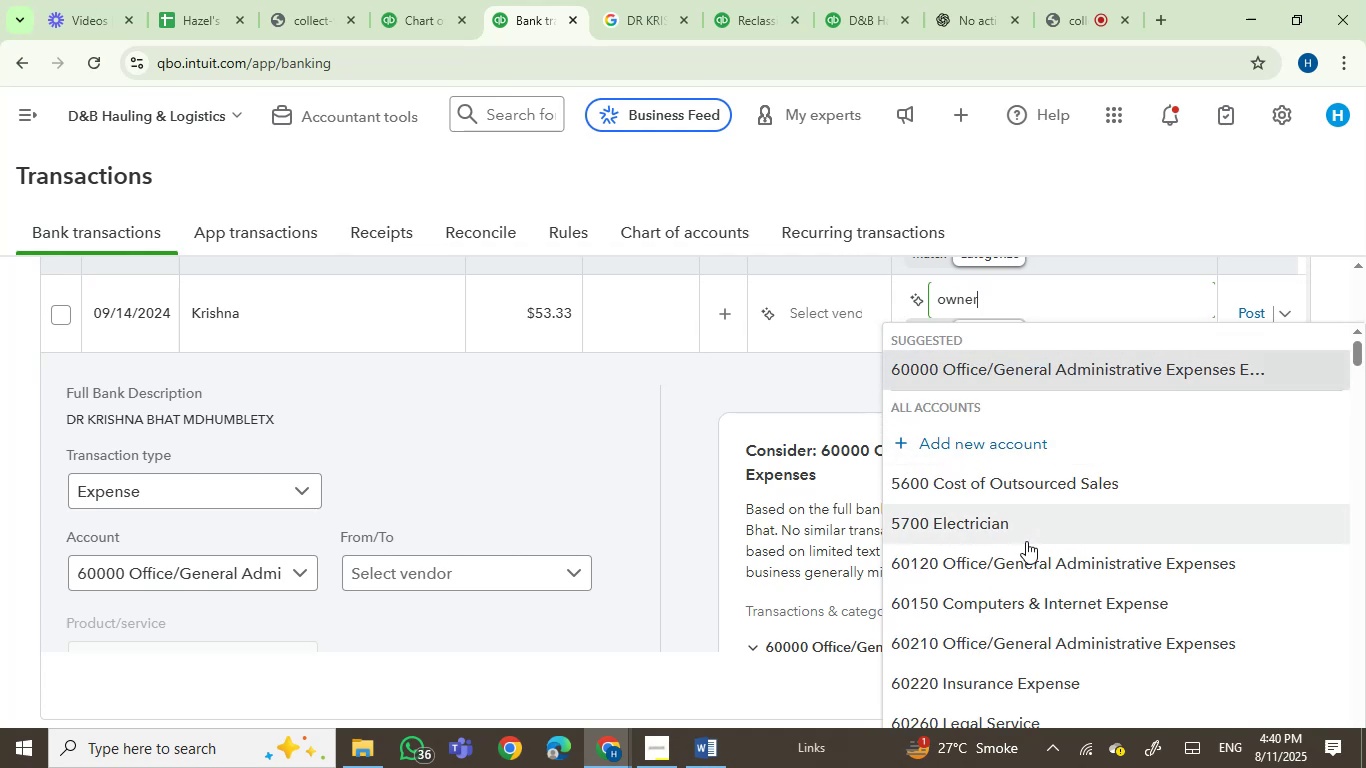 
key(Backspace)
 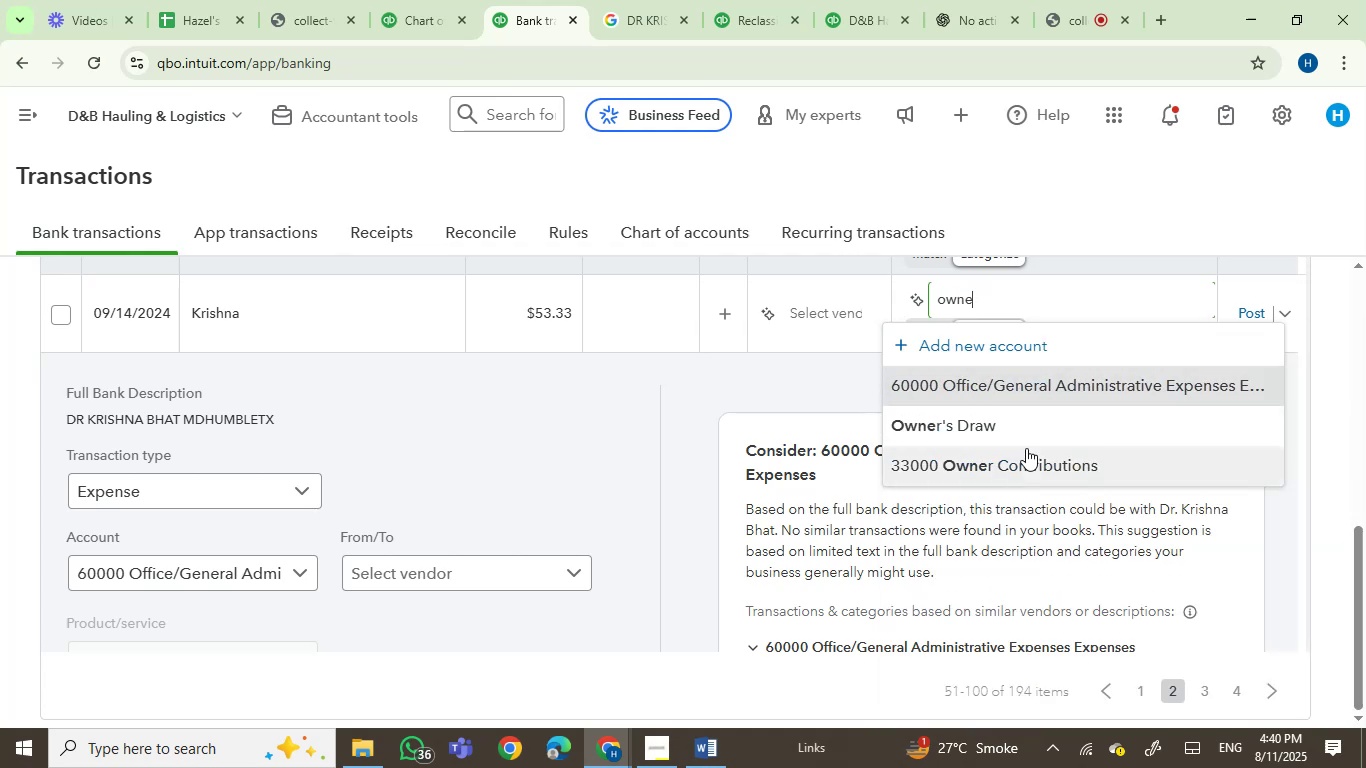 
left_click([917, 420])
 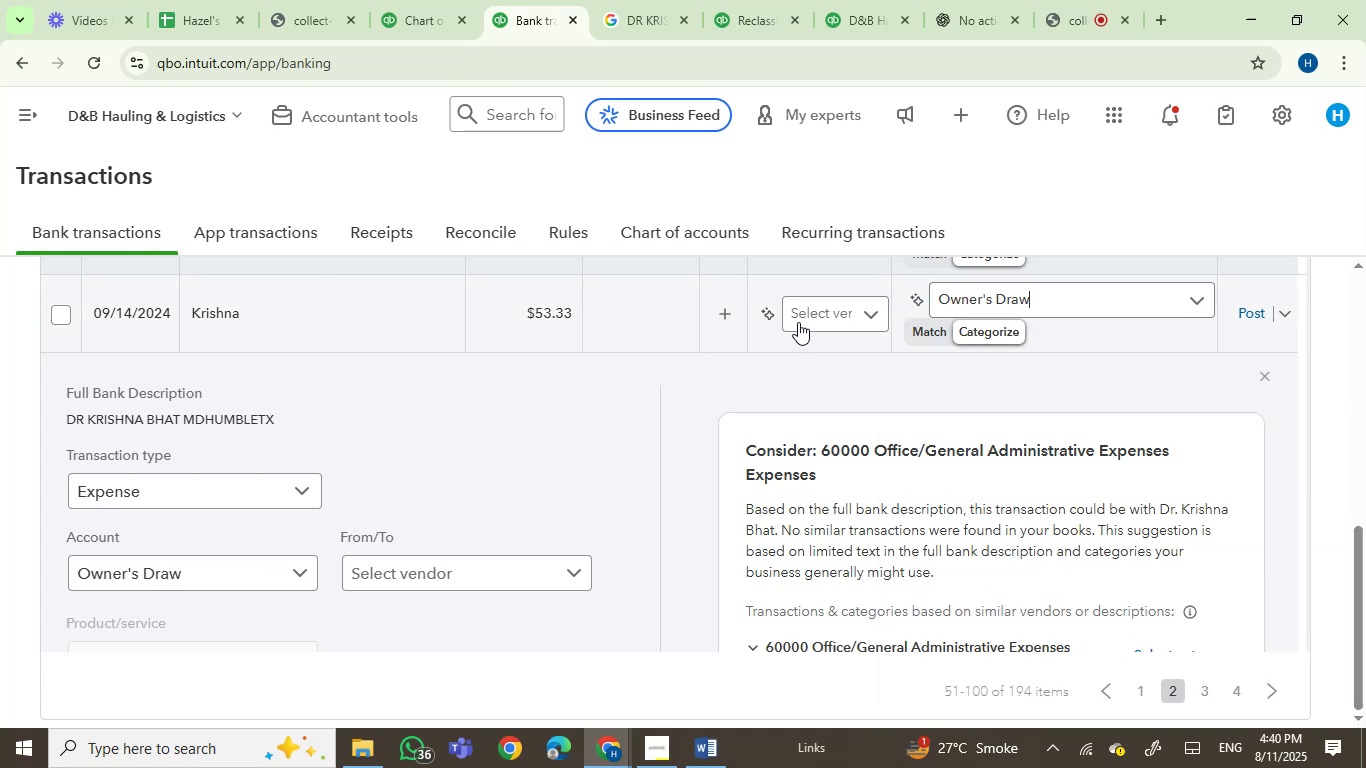 
left_click([796, 303])
 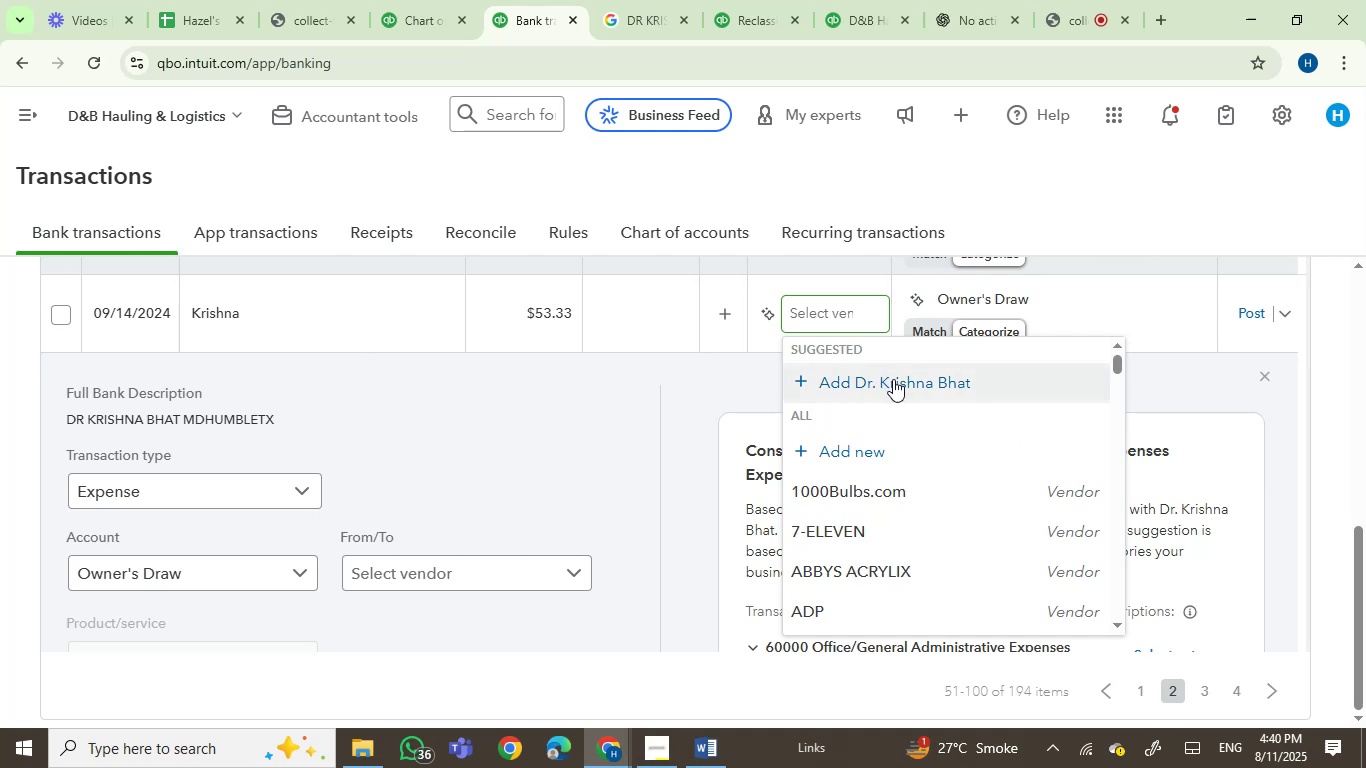 
left_click([893, 379])
 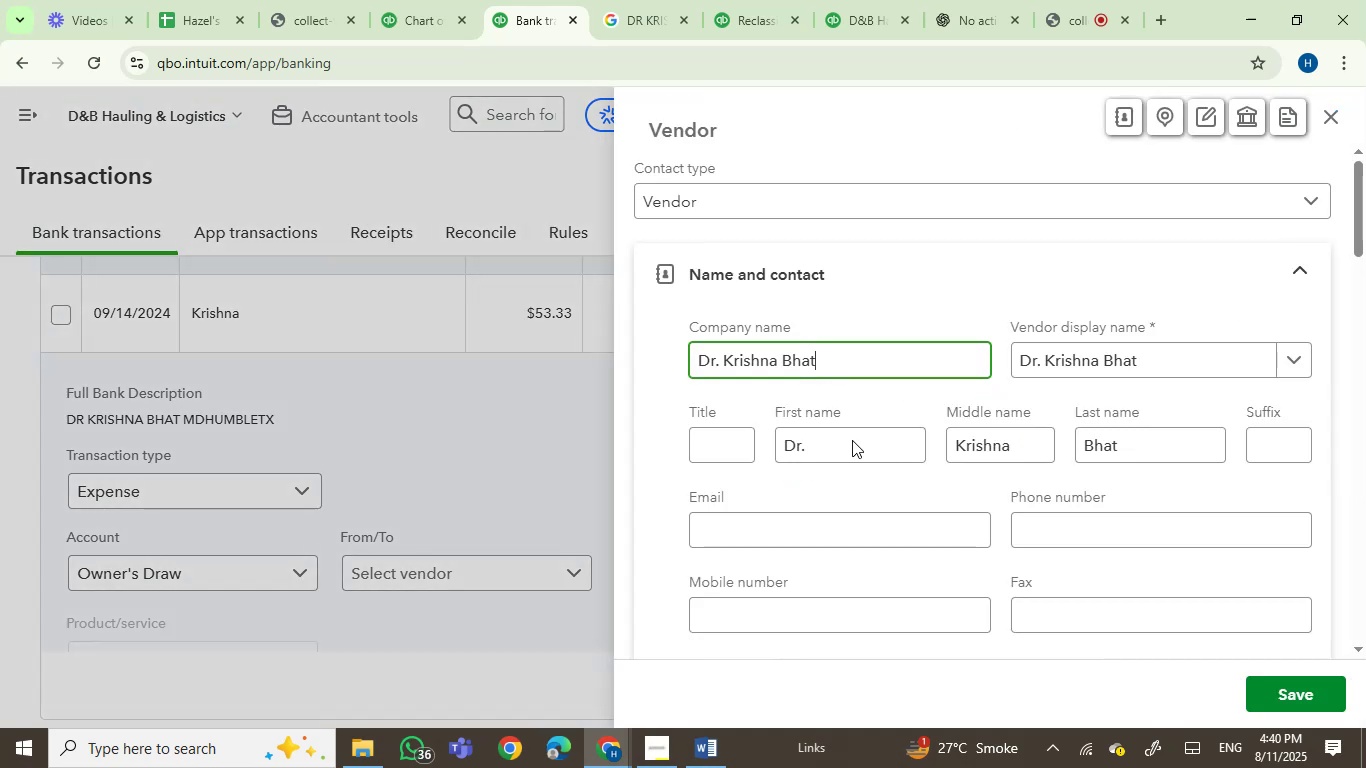 
wait(5.04)
 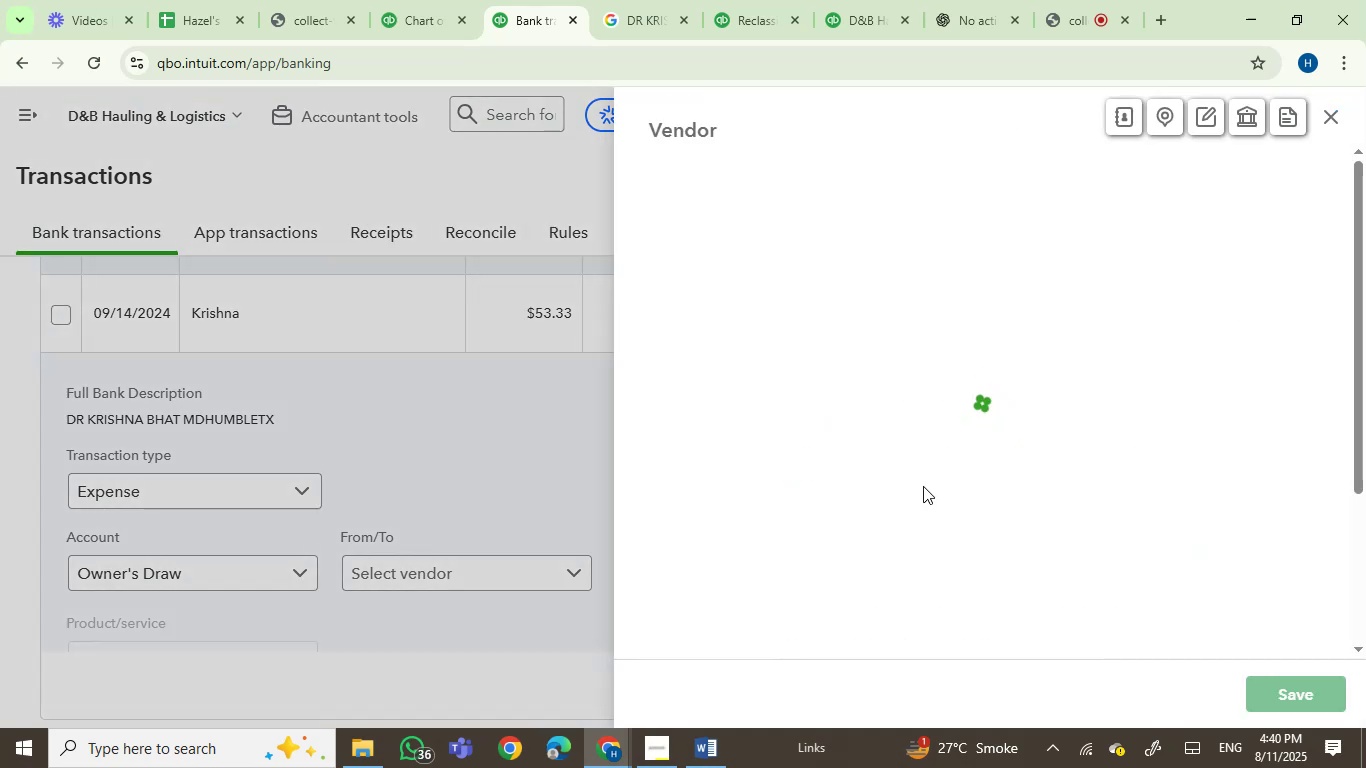 
mouse_move([806, 366])
 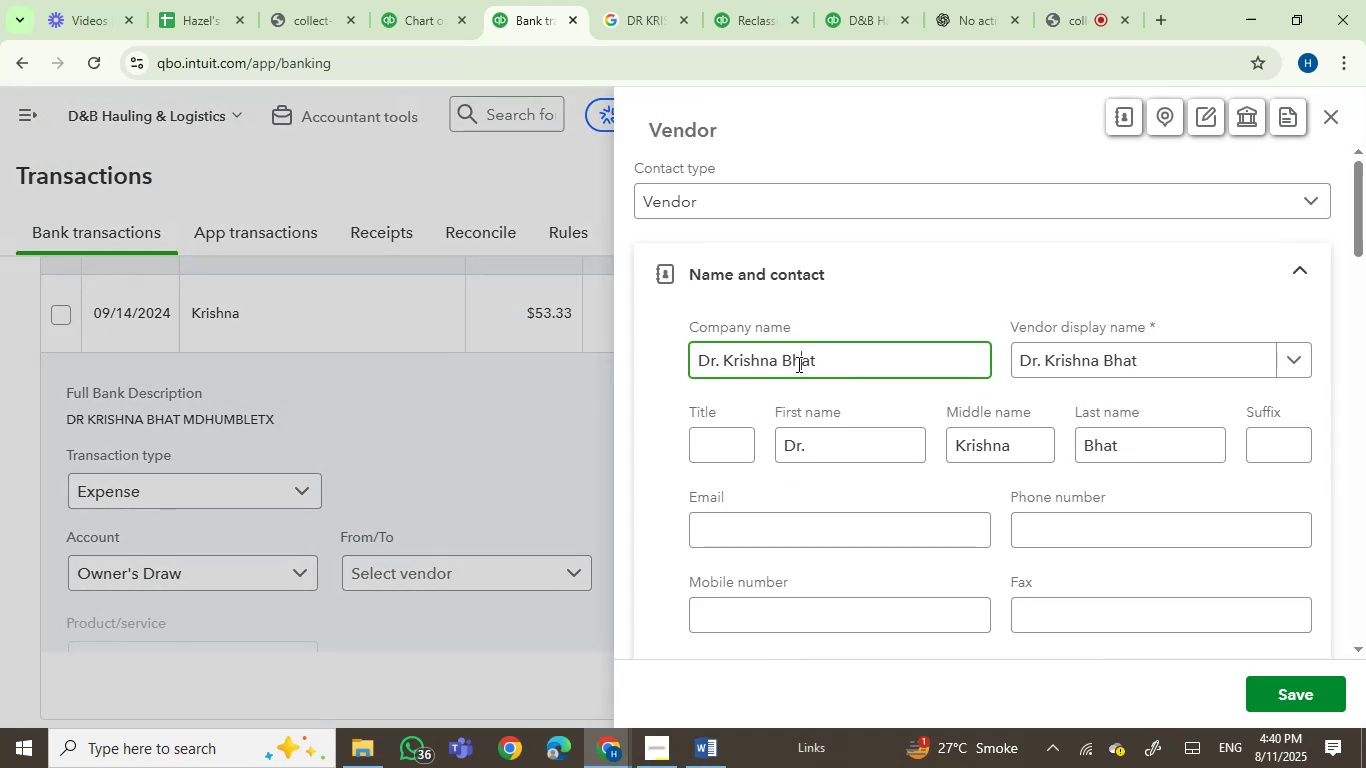 
double_click([797, 364])
 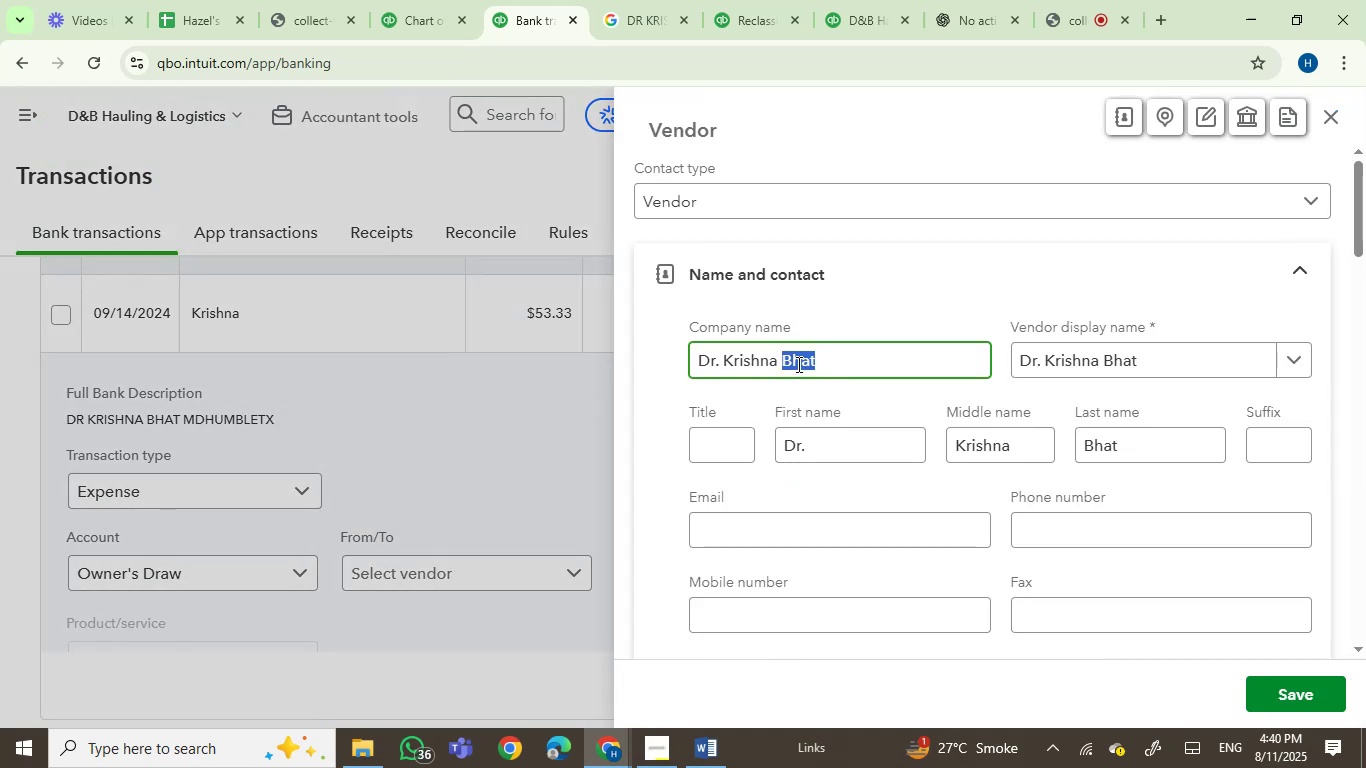 
key(Backspace)
 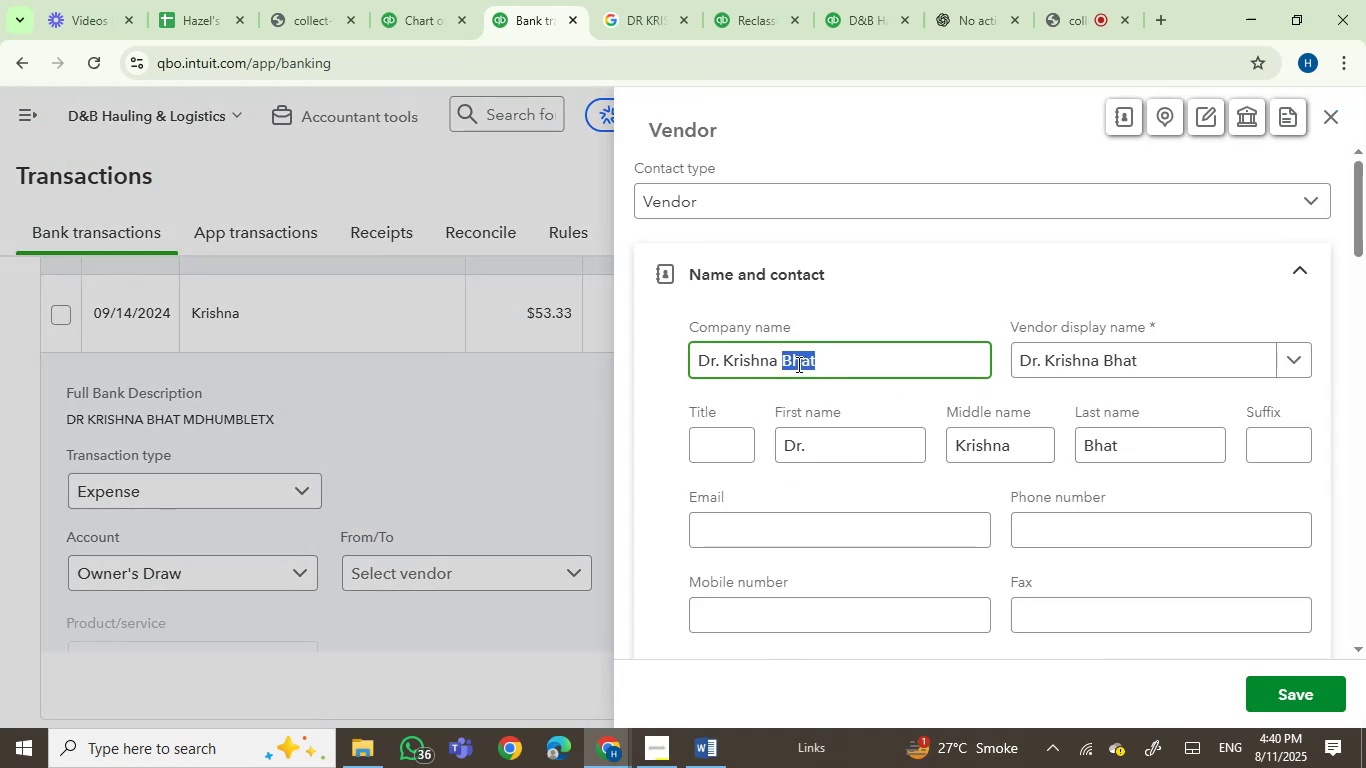 
key(Backspace)
 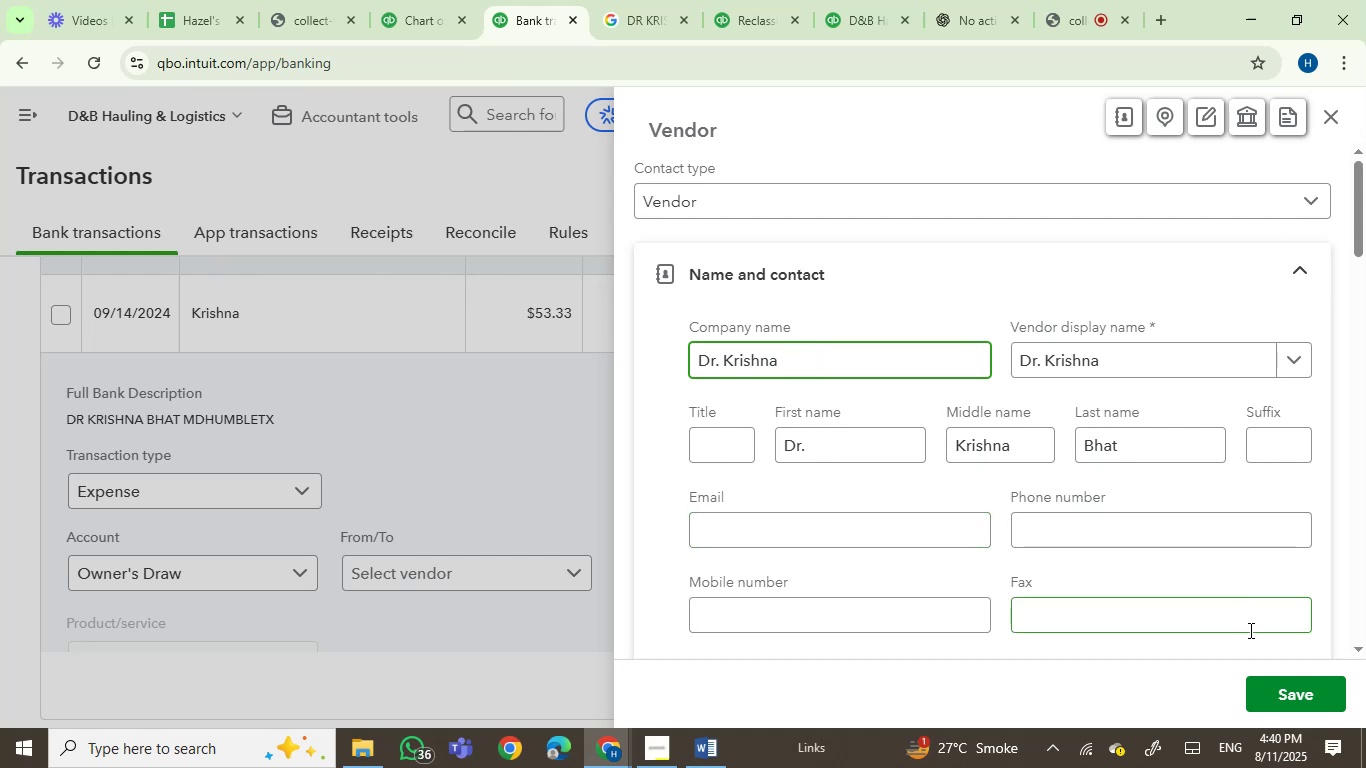 
left_click([1303, 686])
 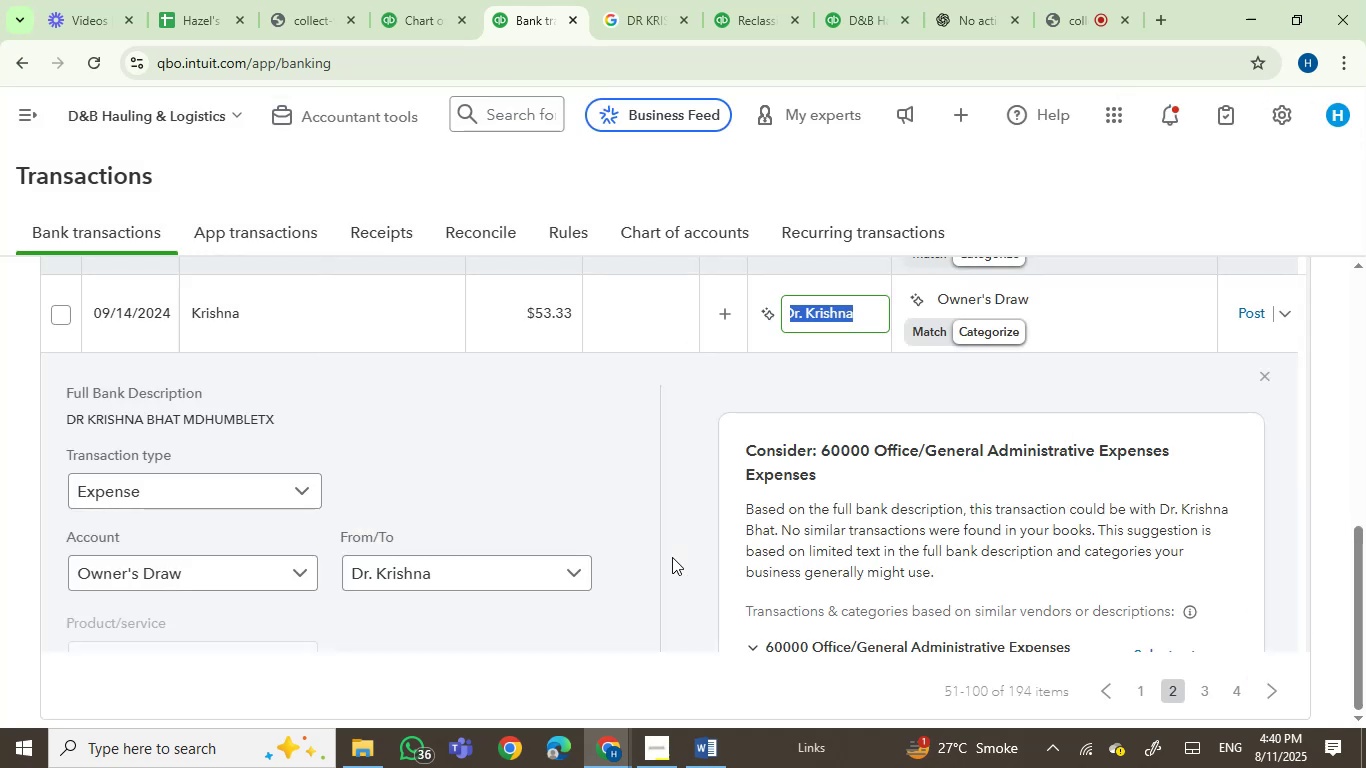 
wait(7.39)
 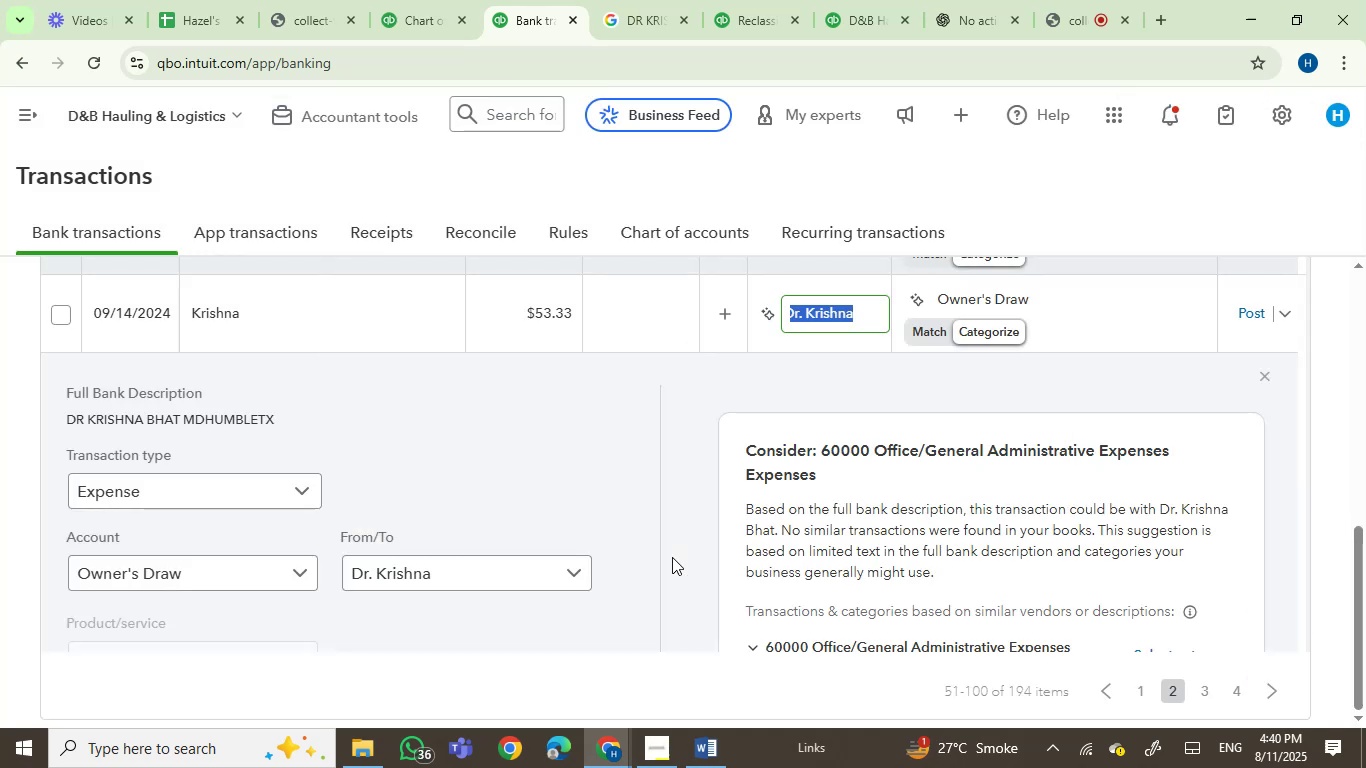 
left_click([1256, 309])
 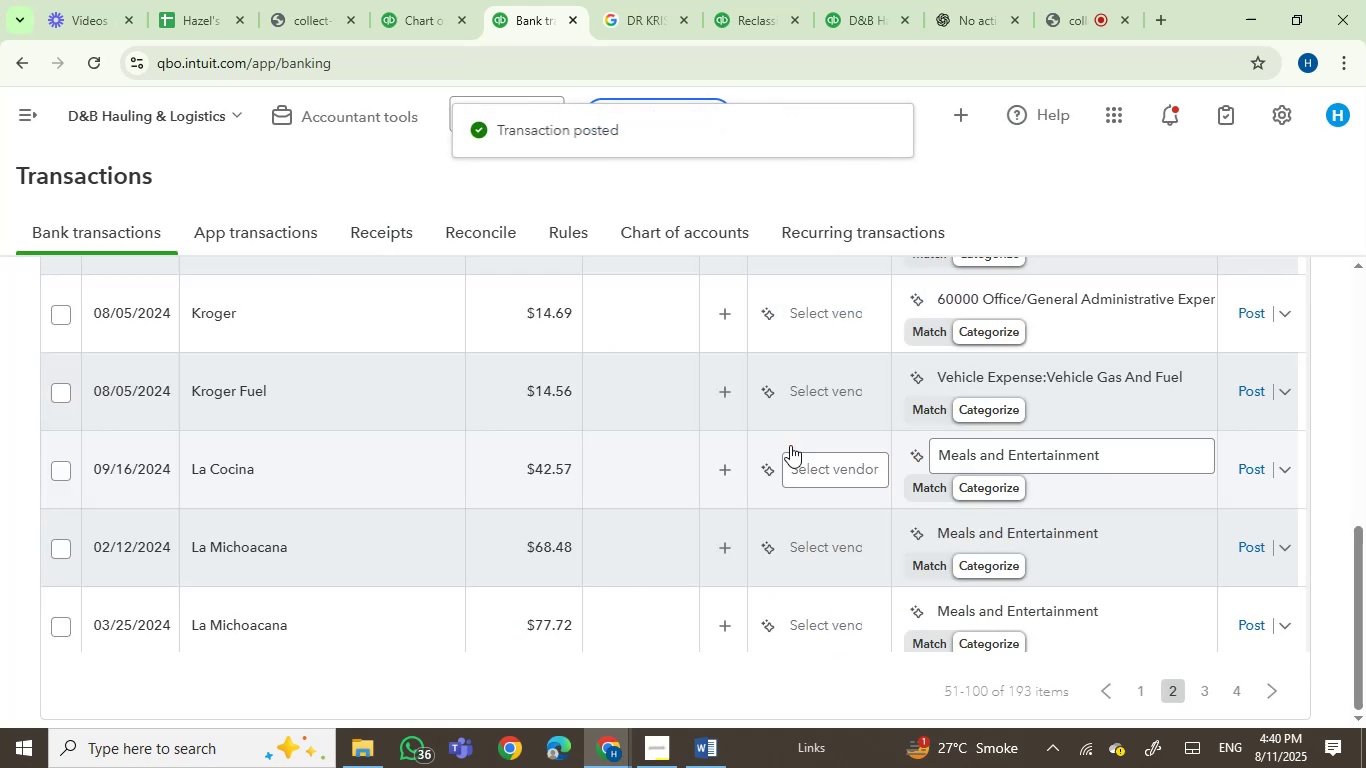 
wait(5.46)
 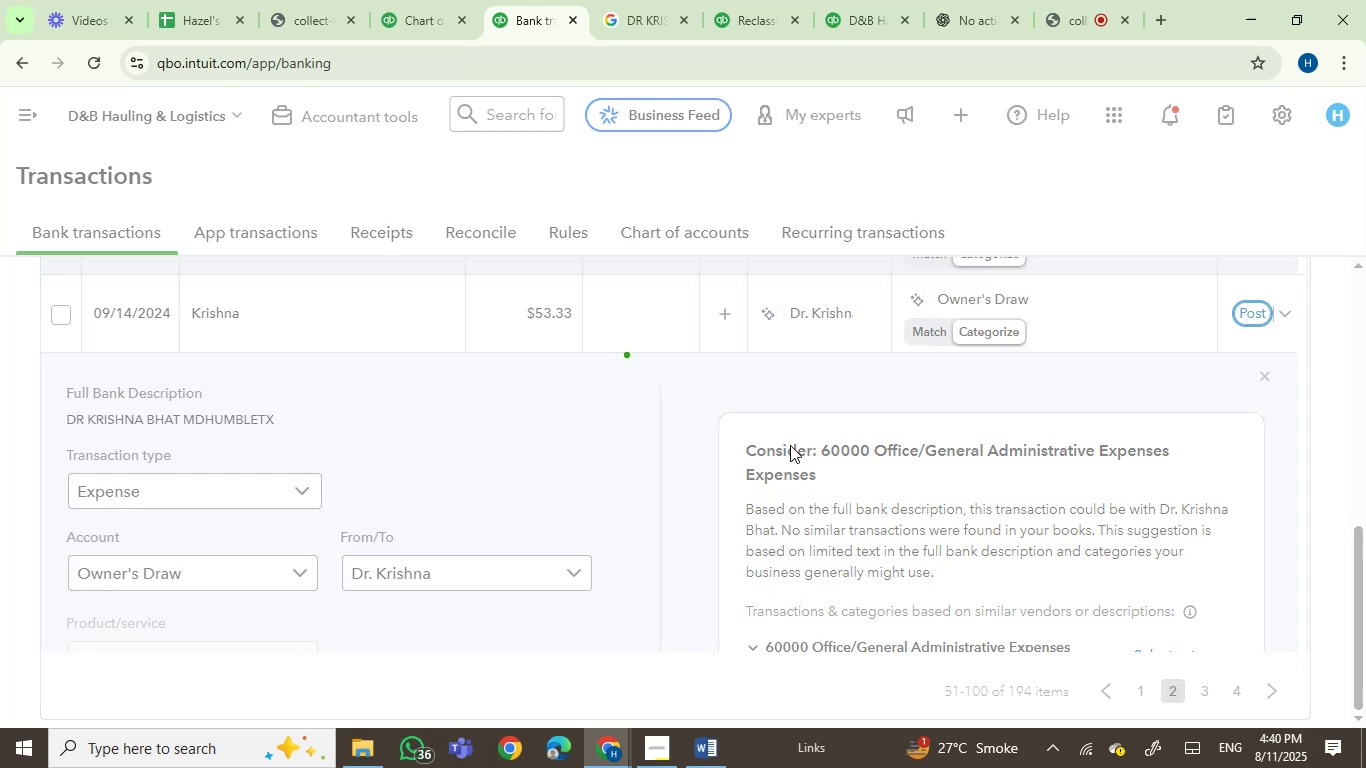 
left_click([305, 312])
 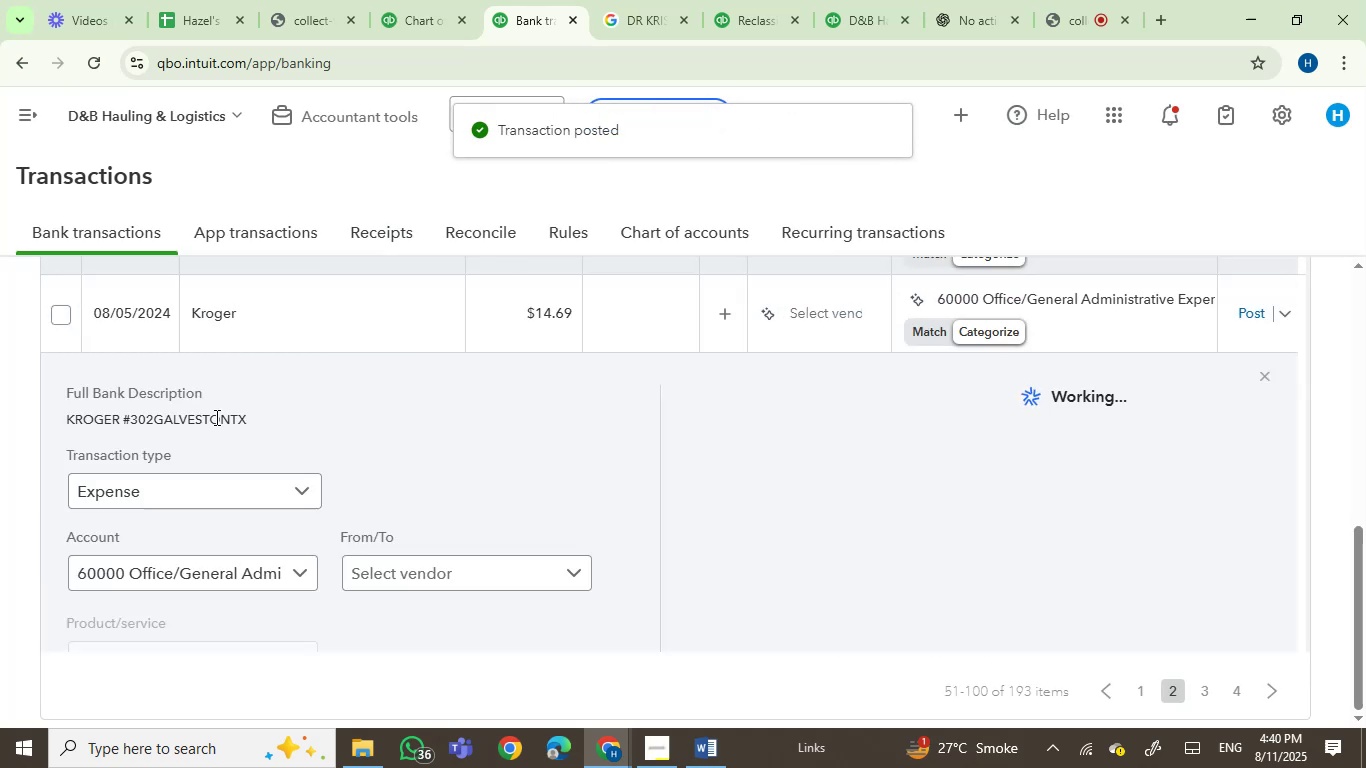 
left_click_drag(start_coordinate=[243, 419], to_coordinate=[70, 417])
 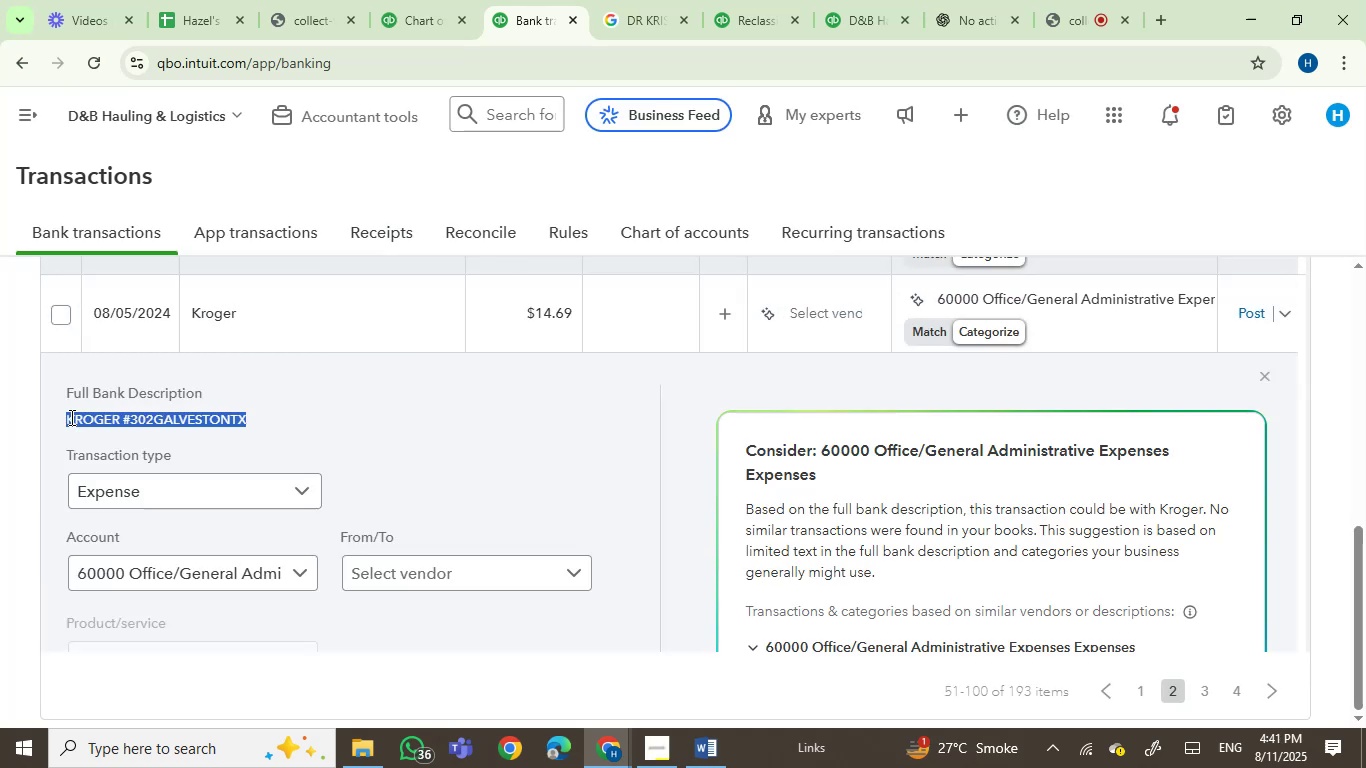 
key(Control+C)
 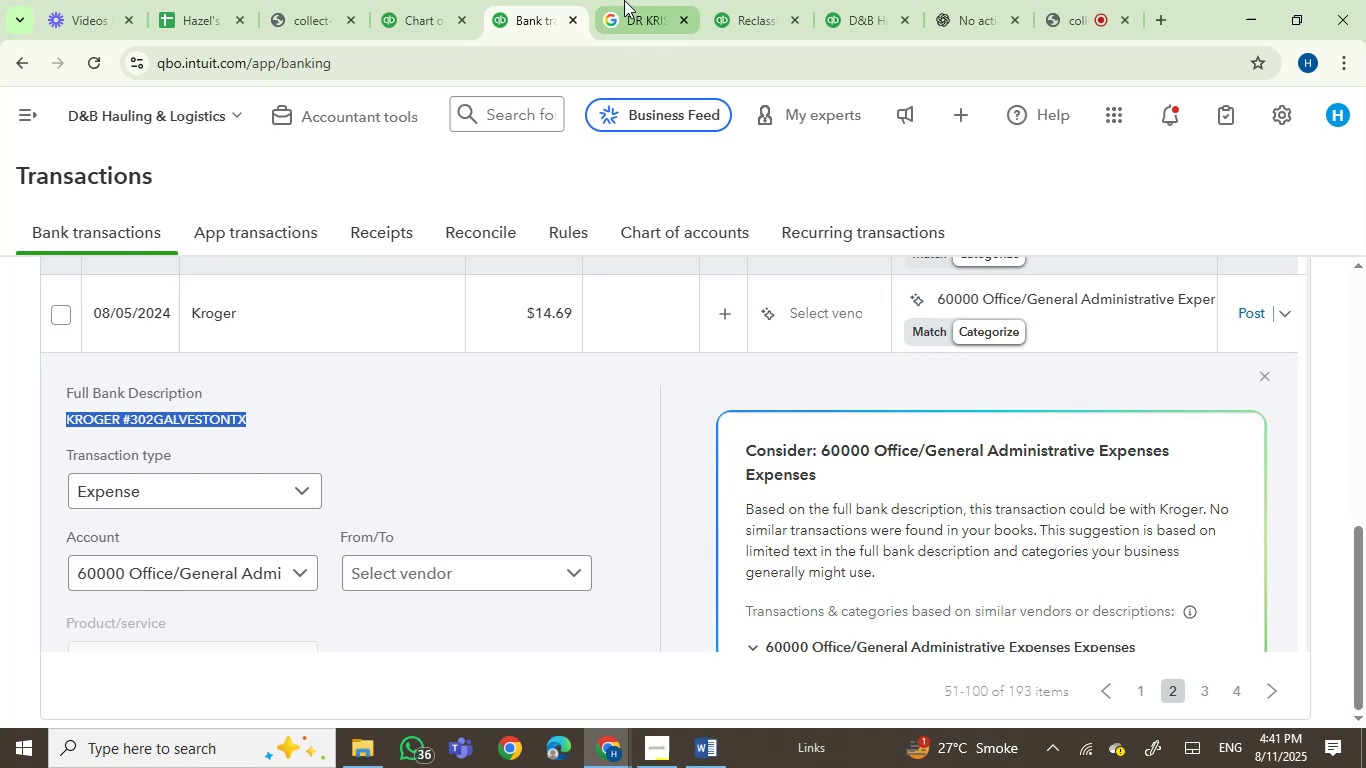 
left_click_drag(start_coordinate=[622, 0], to_coordinate=[620, 9])
 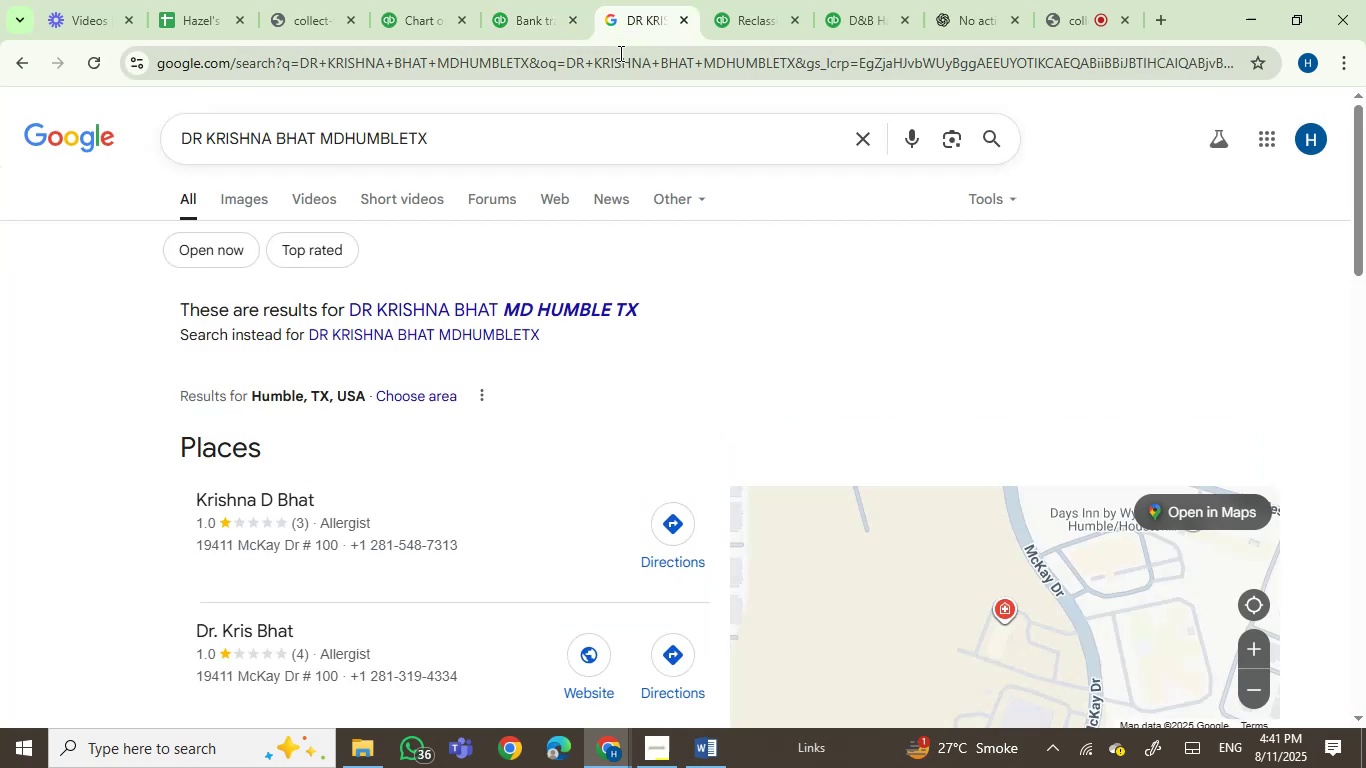 
key(Control+ControlLeft)
 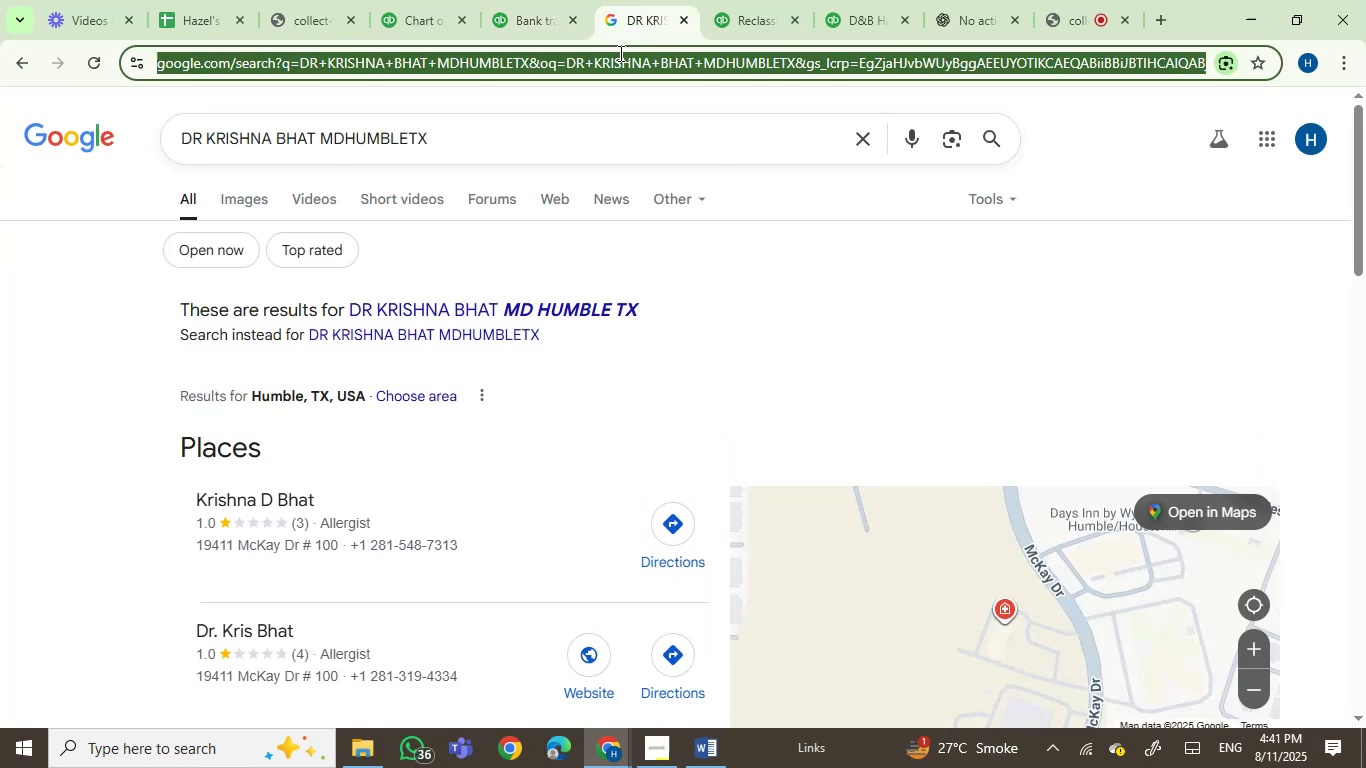 
double_click([619, 53])
 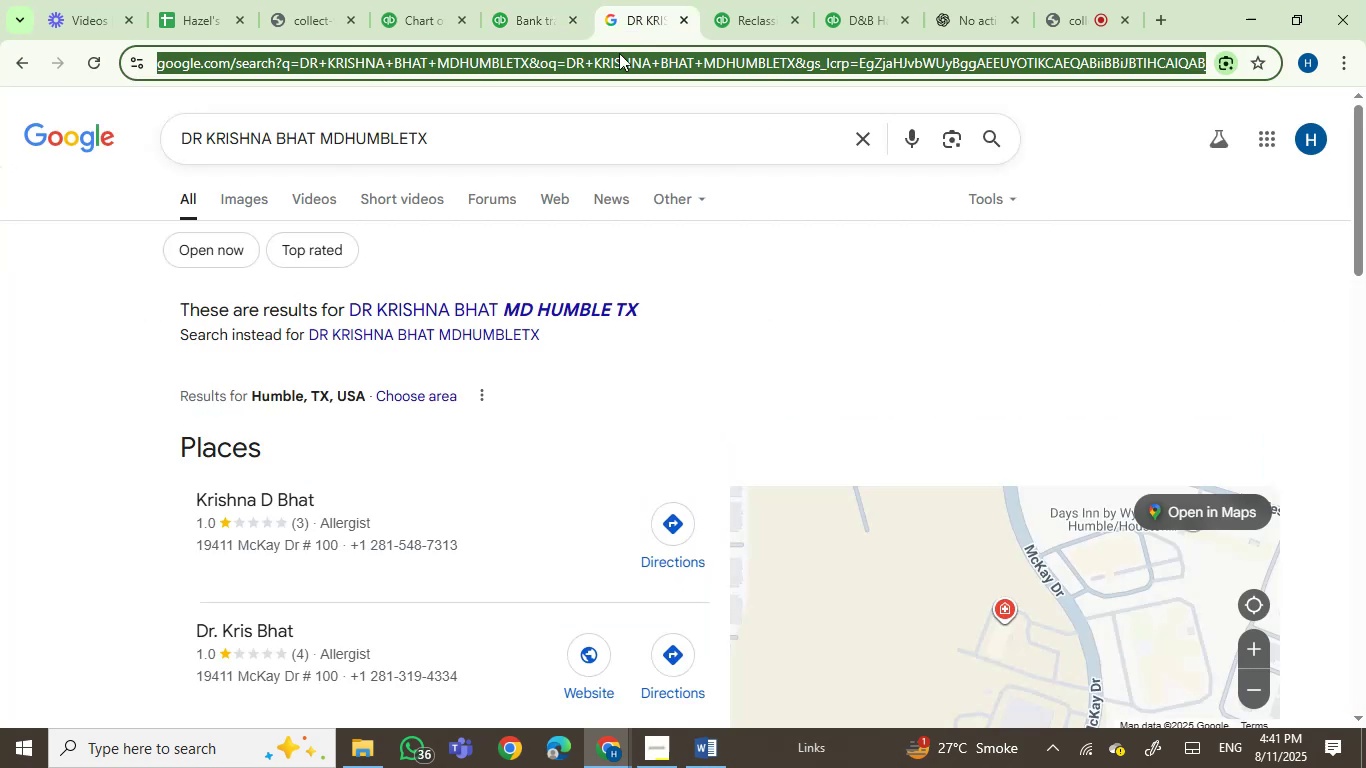 
key(Control+V)
 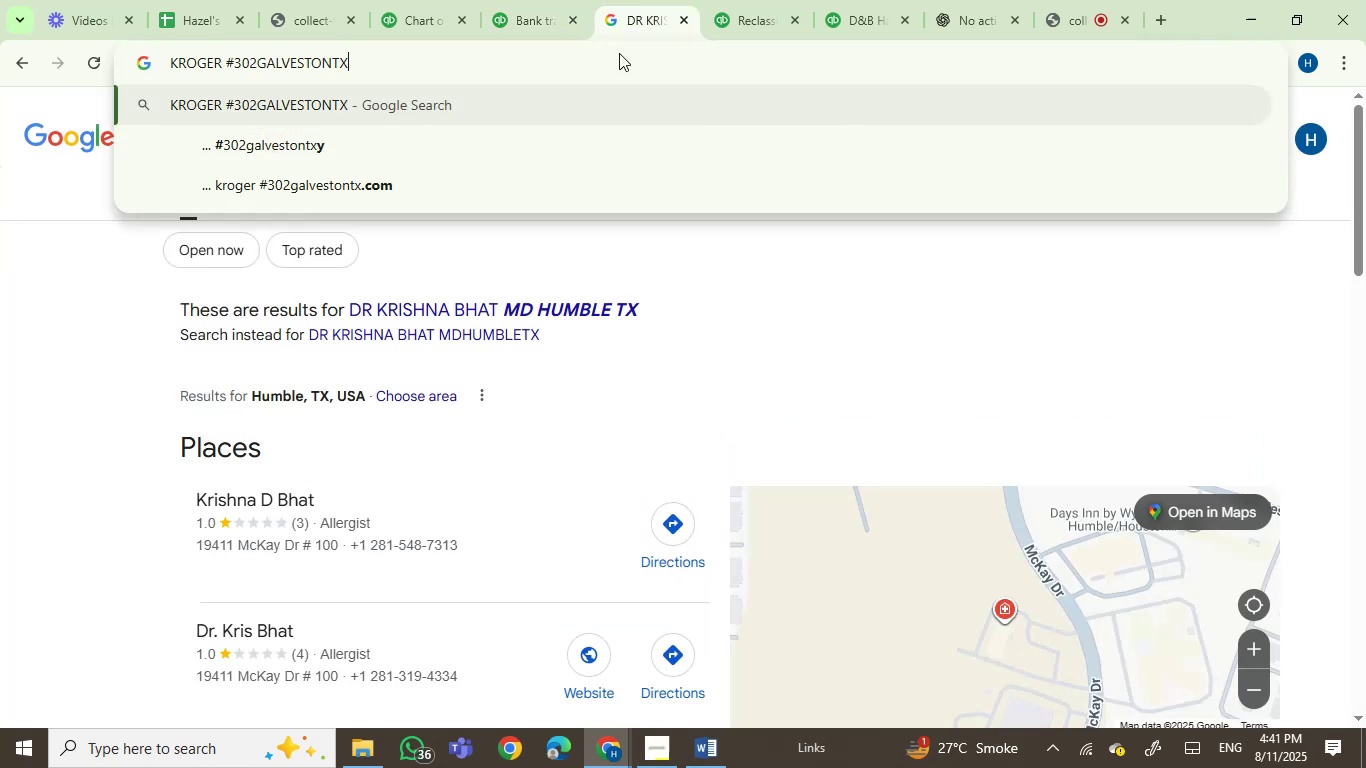 
key(Enter)
 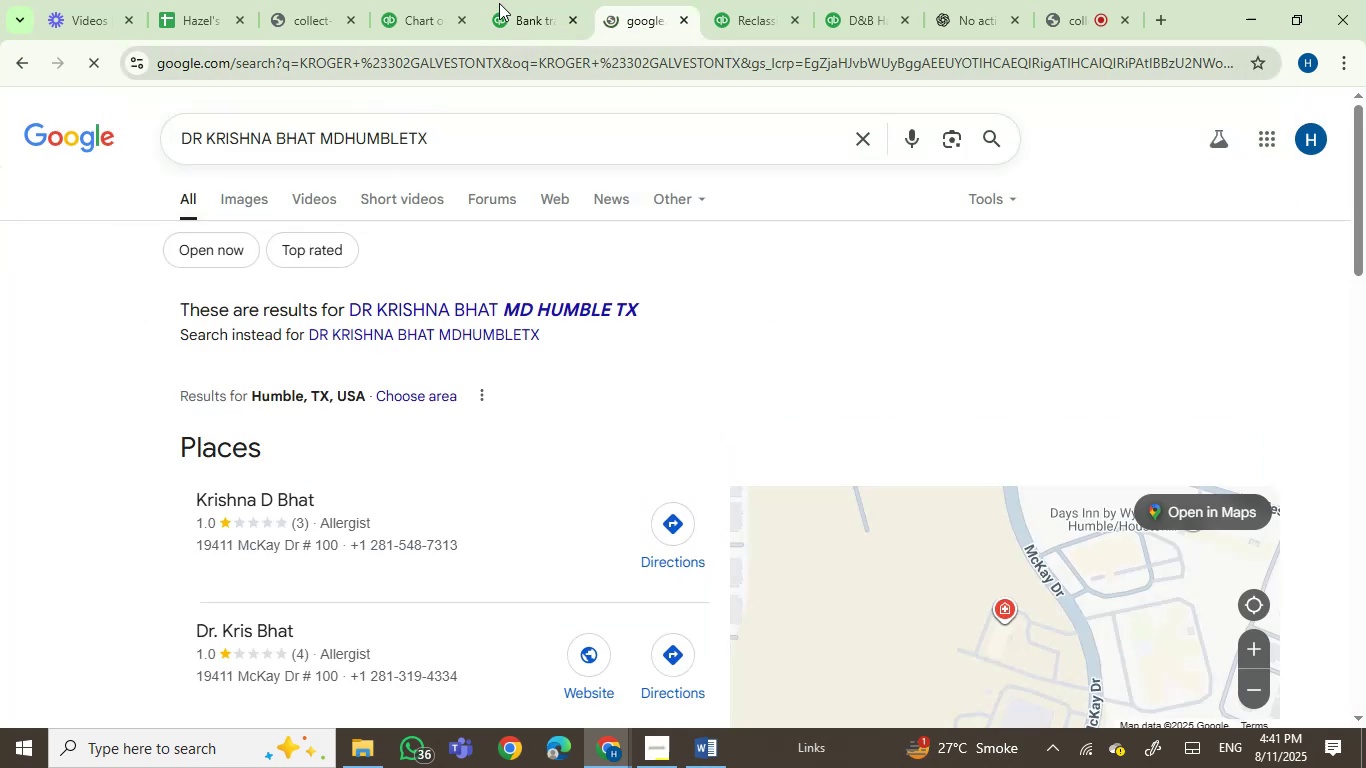 
left_click([499, 3])
 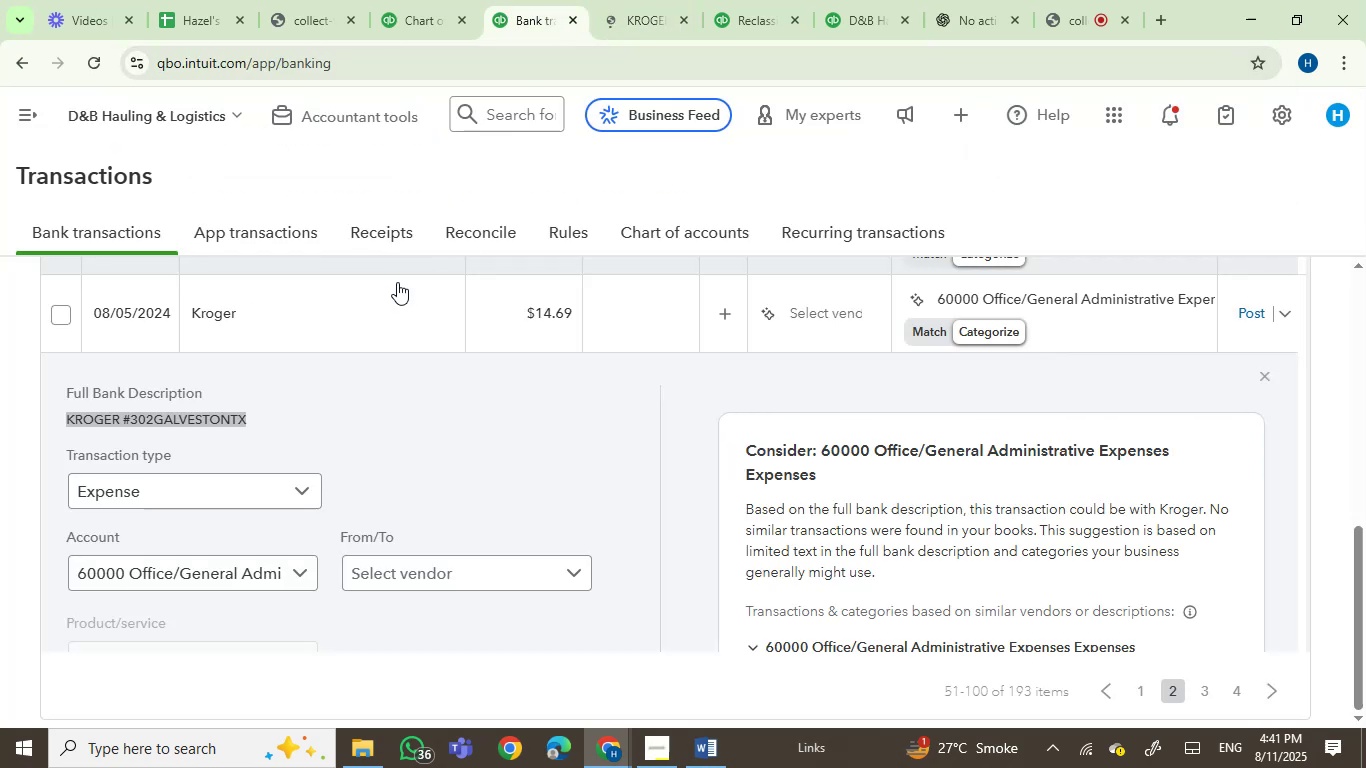 
left_click([390, 306])
 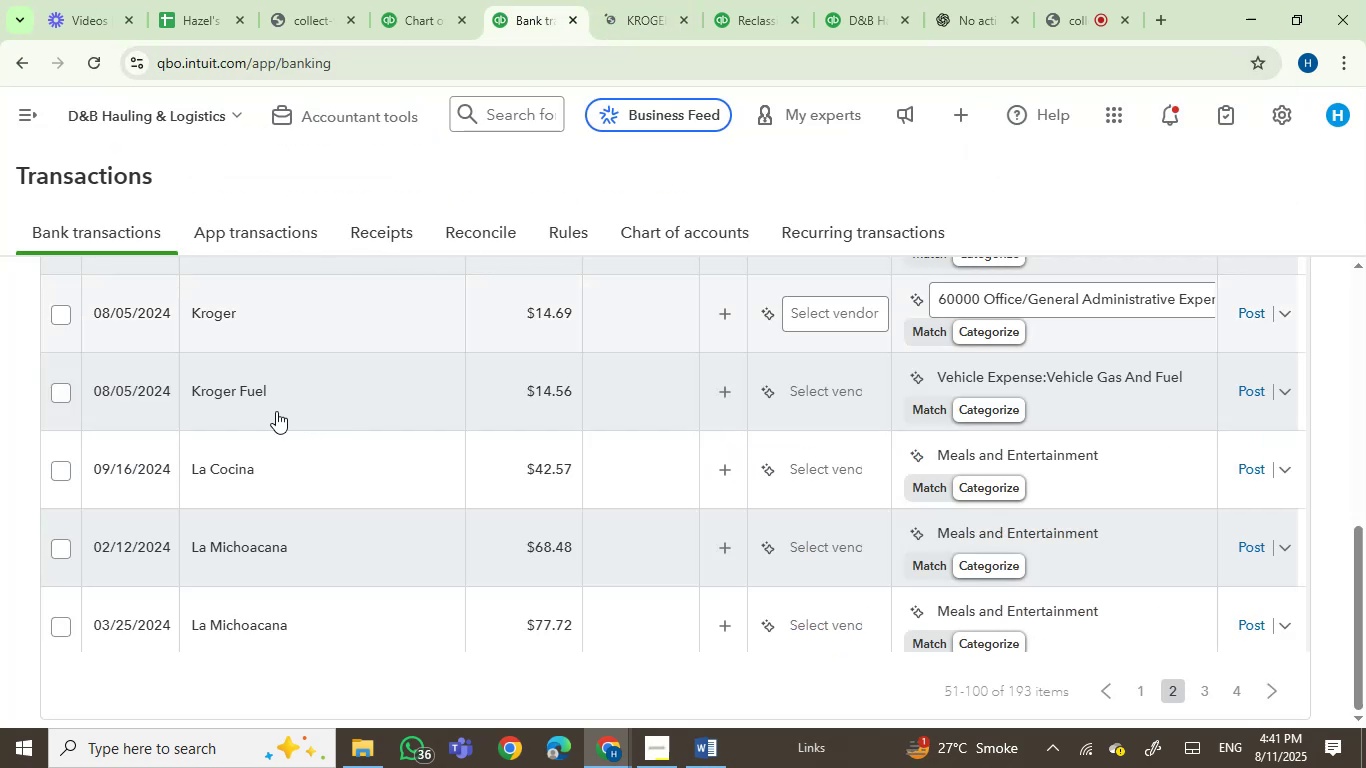 
wait(6.68)
 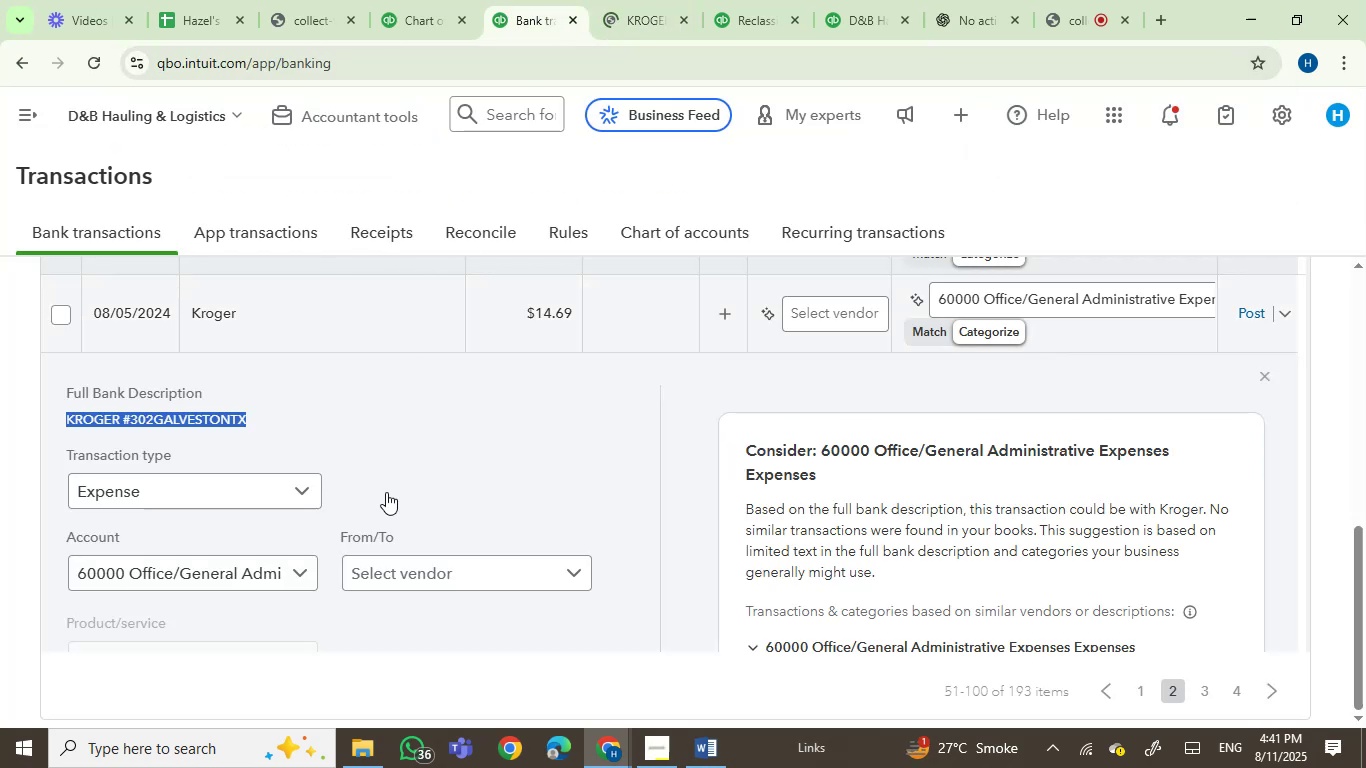 
left_click([278, 312])
 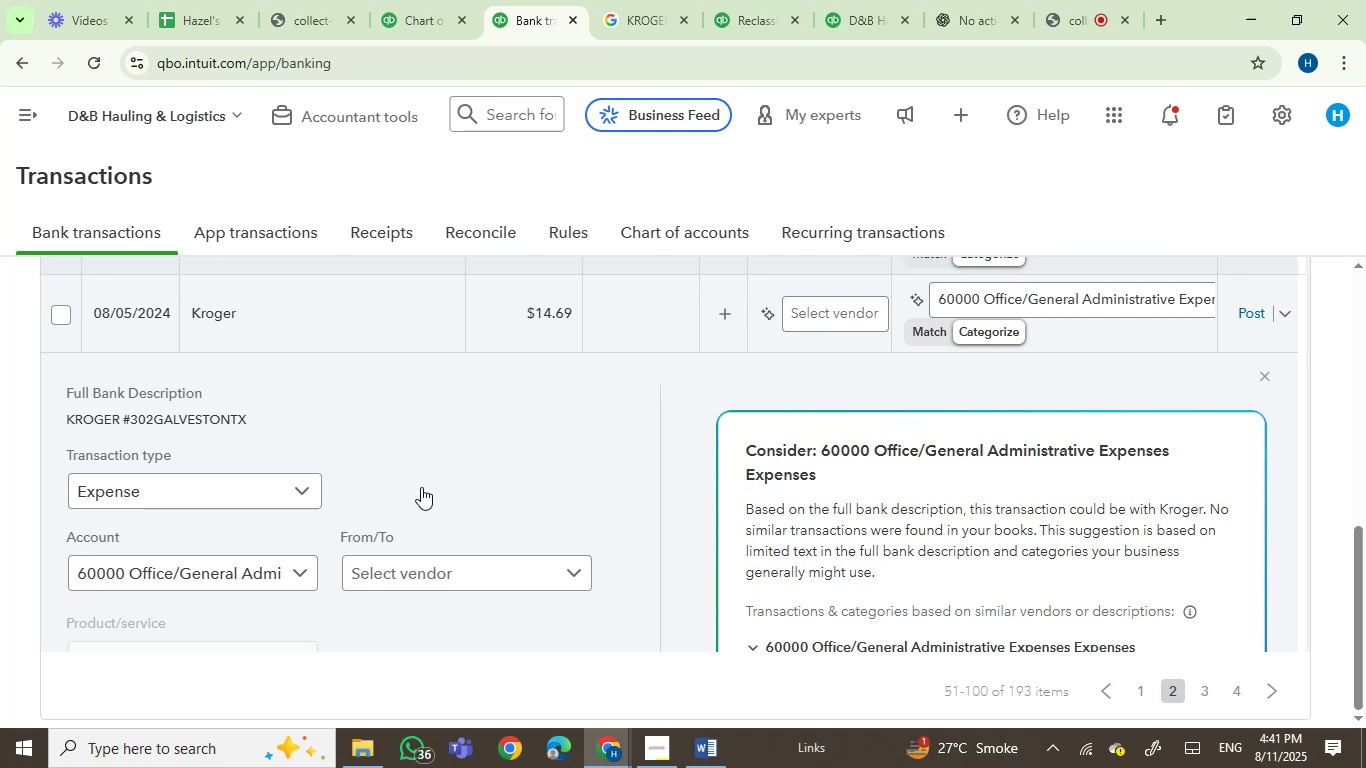 
mouse_move([236, 389])
 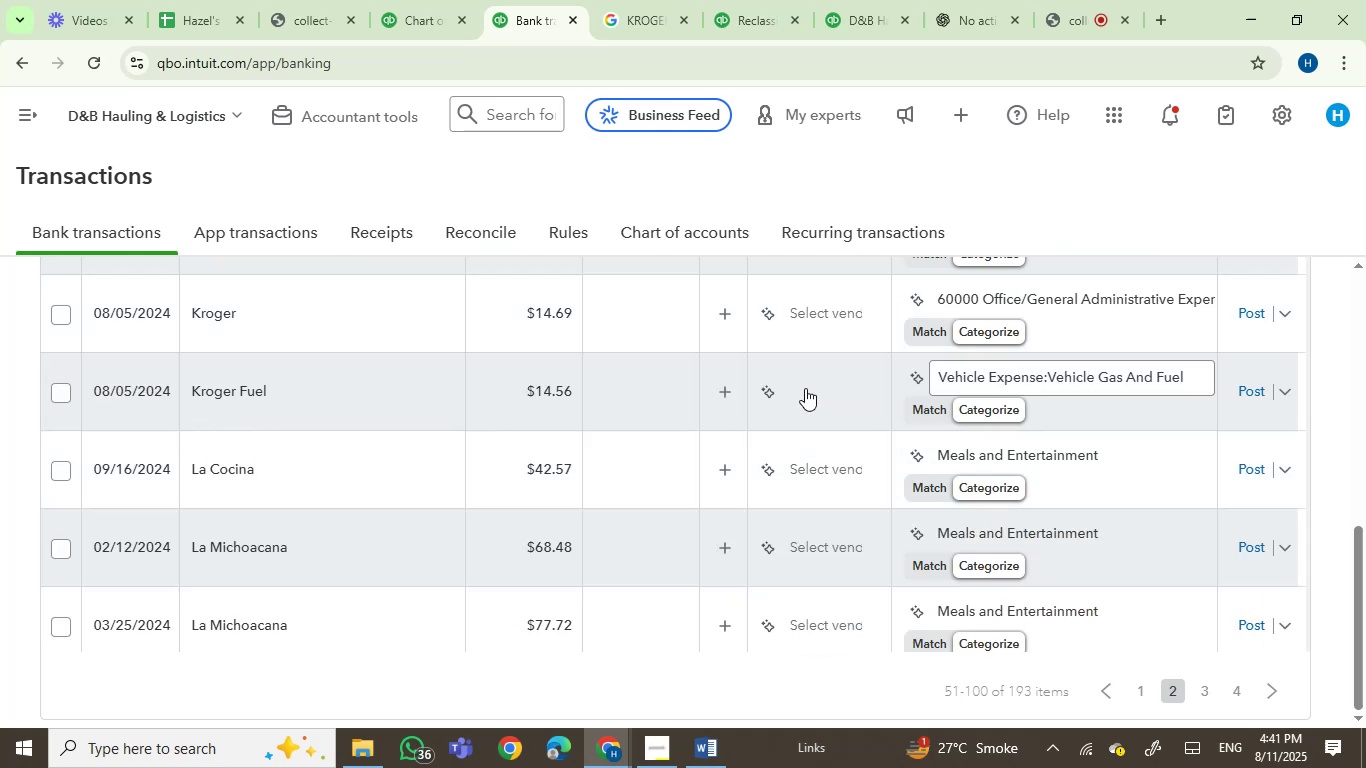 
left_click([806, 388])
 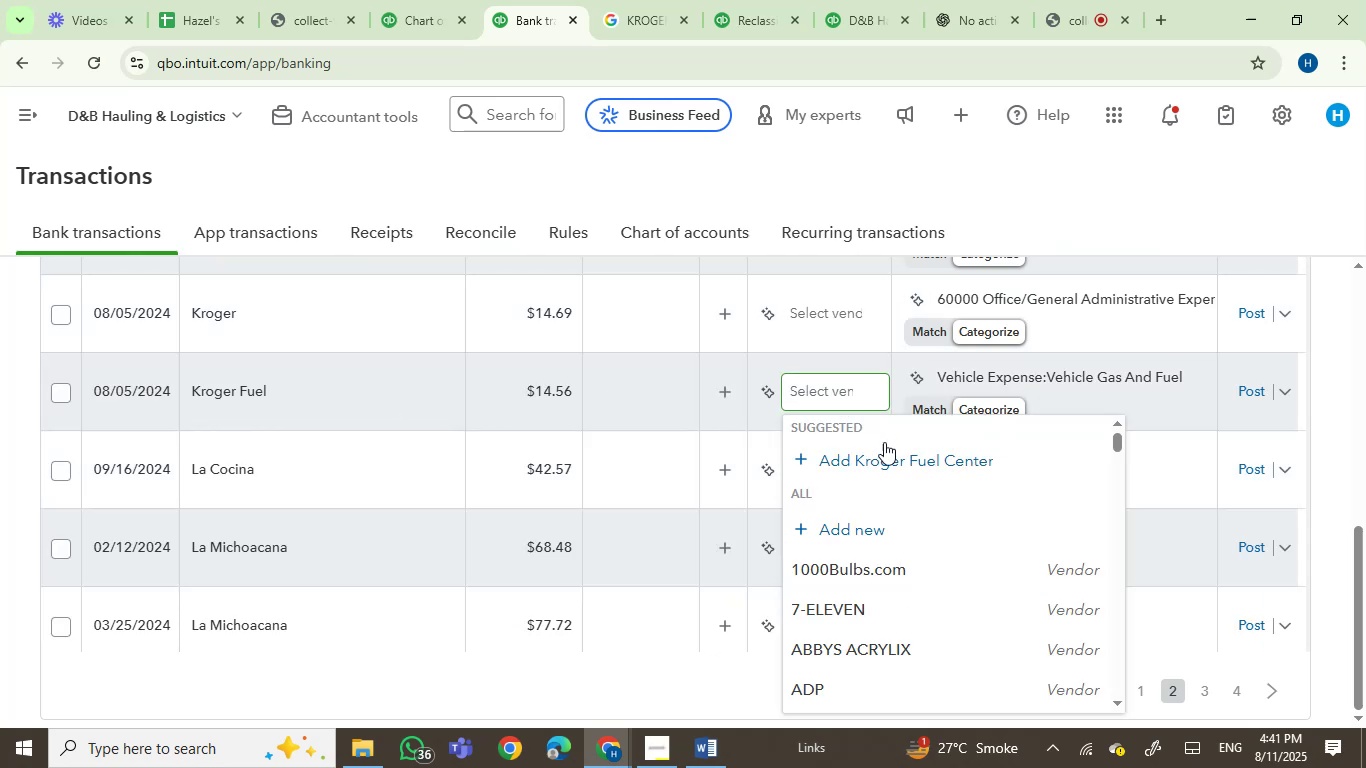 
left_click([891, 464])
 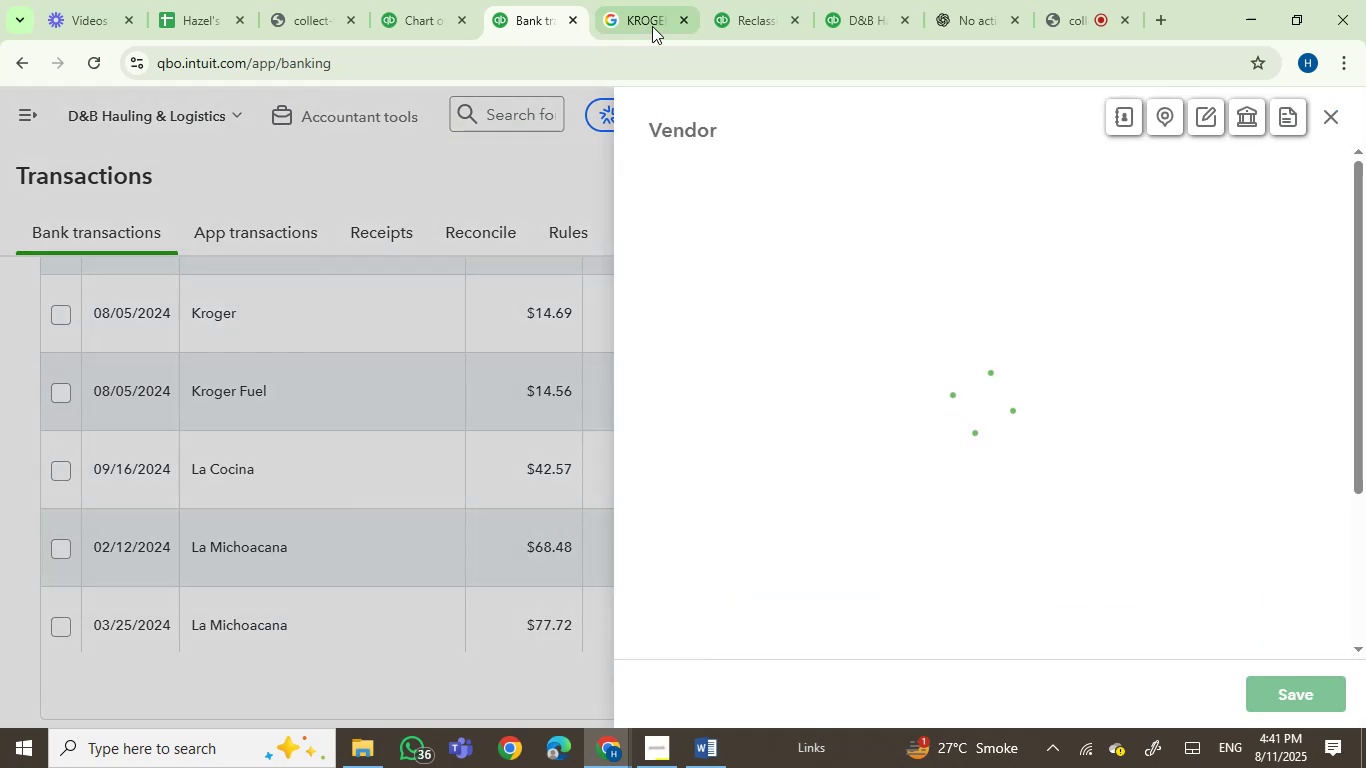 
left_click([639, 0])
 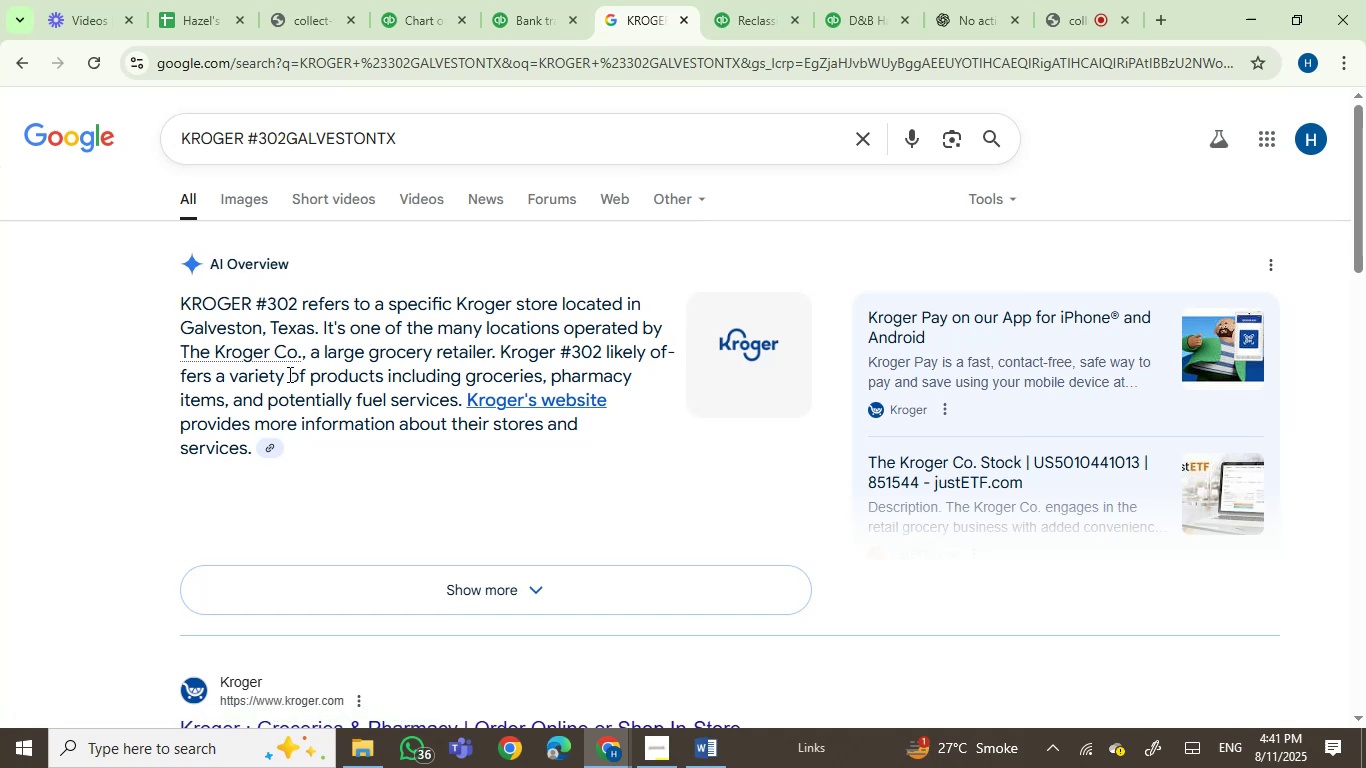 
wait(10.35)
 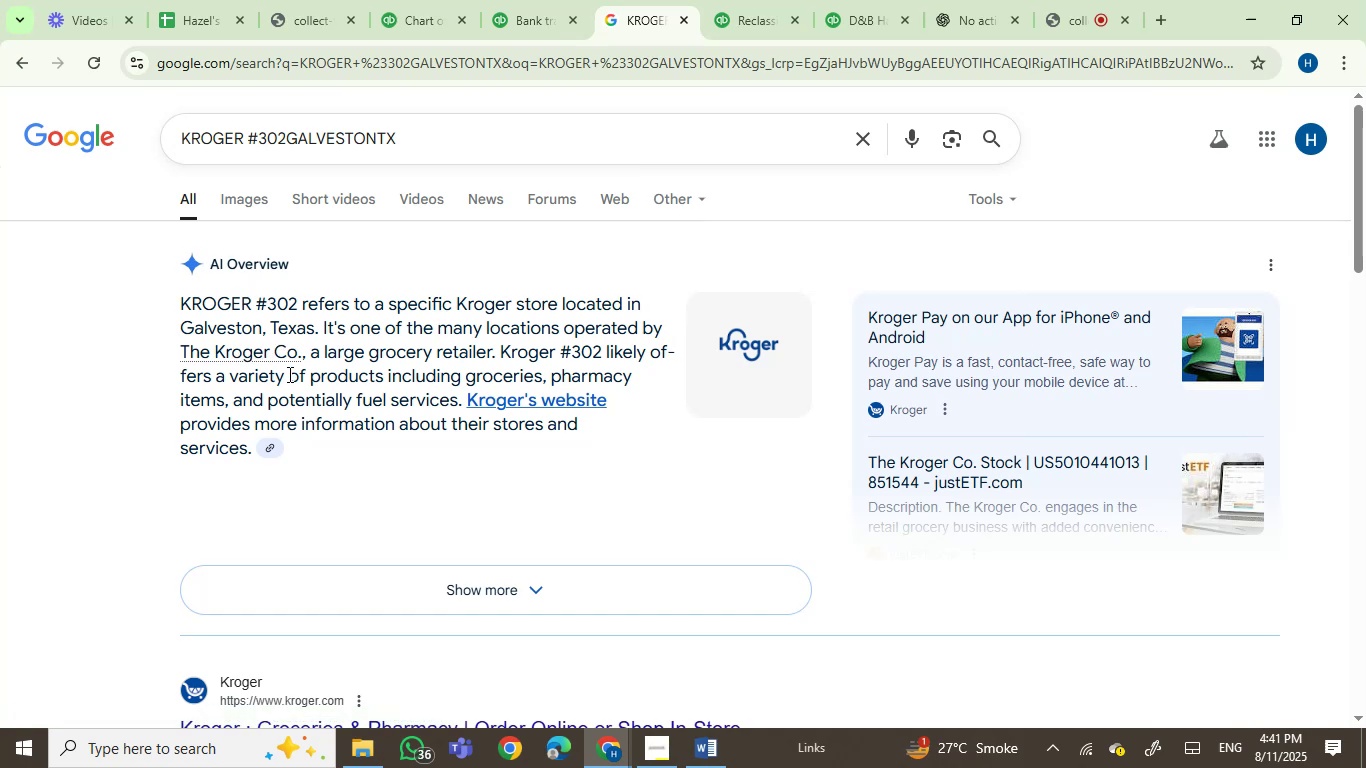 
scroll: coordinate [566, 437], scroll_direction: down, amount: 4.0
 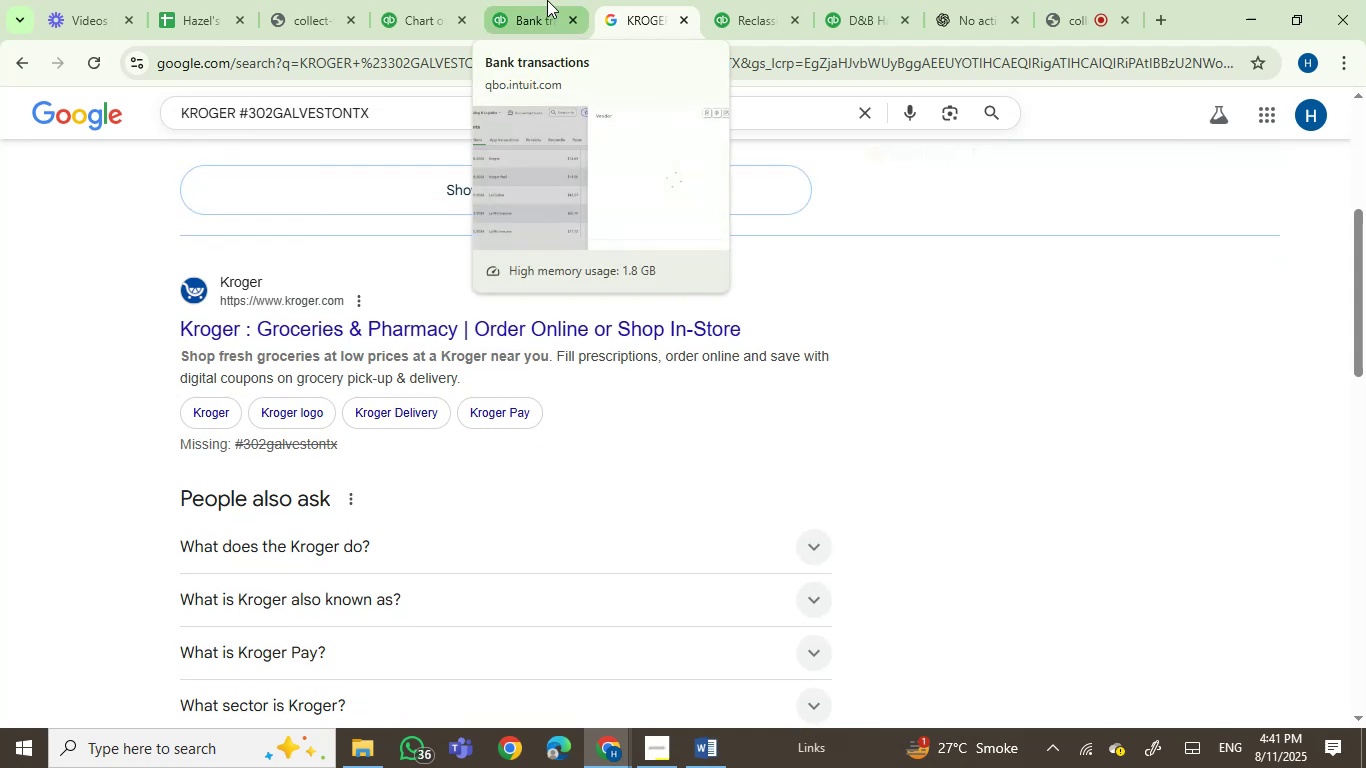 
wait(7.06)
 